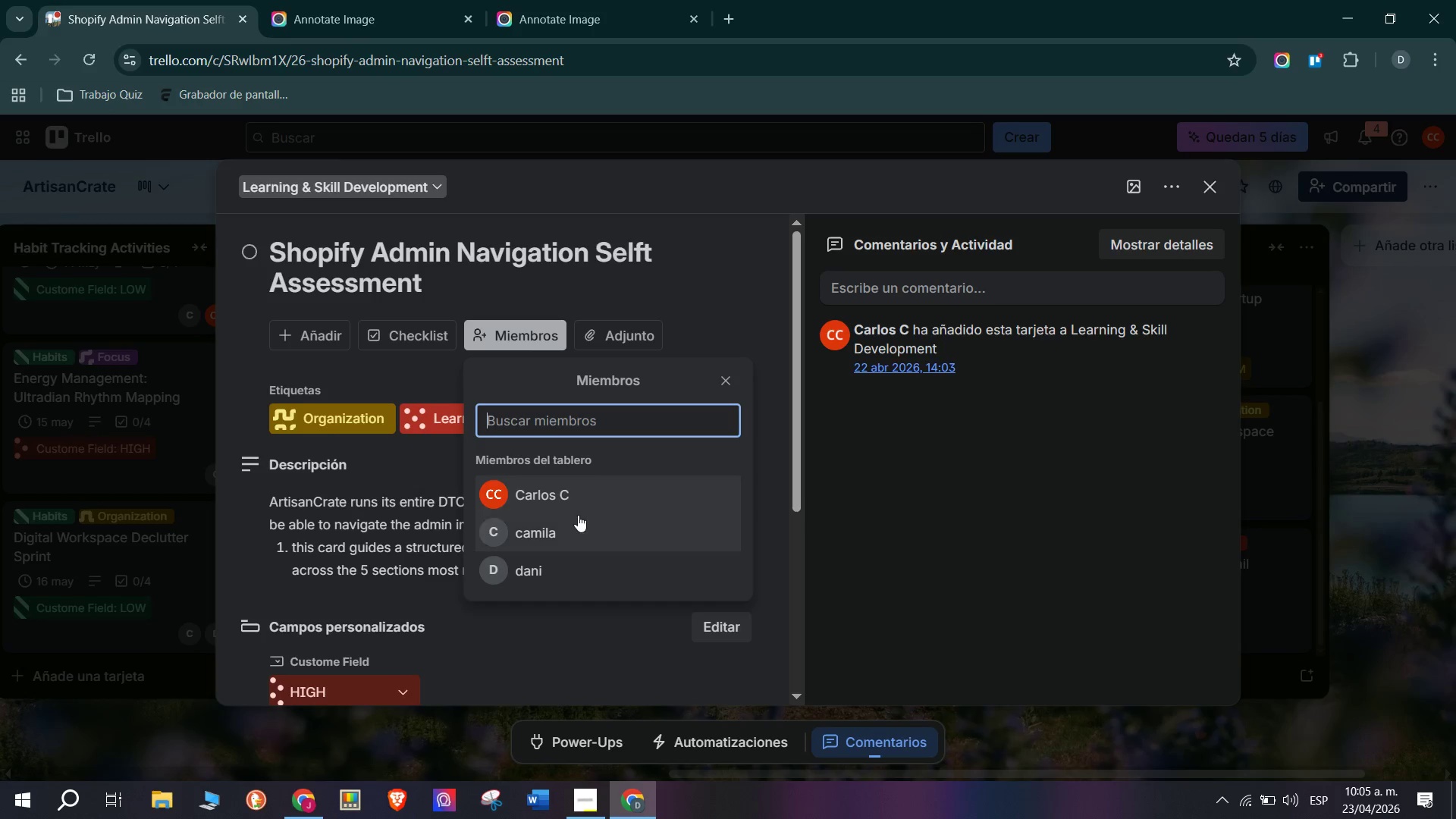 
left_click([587, 528])
 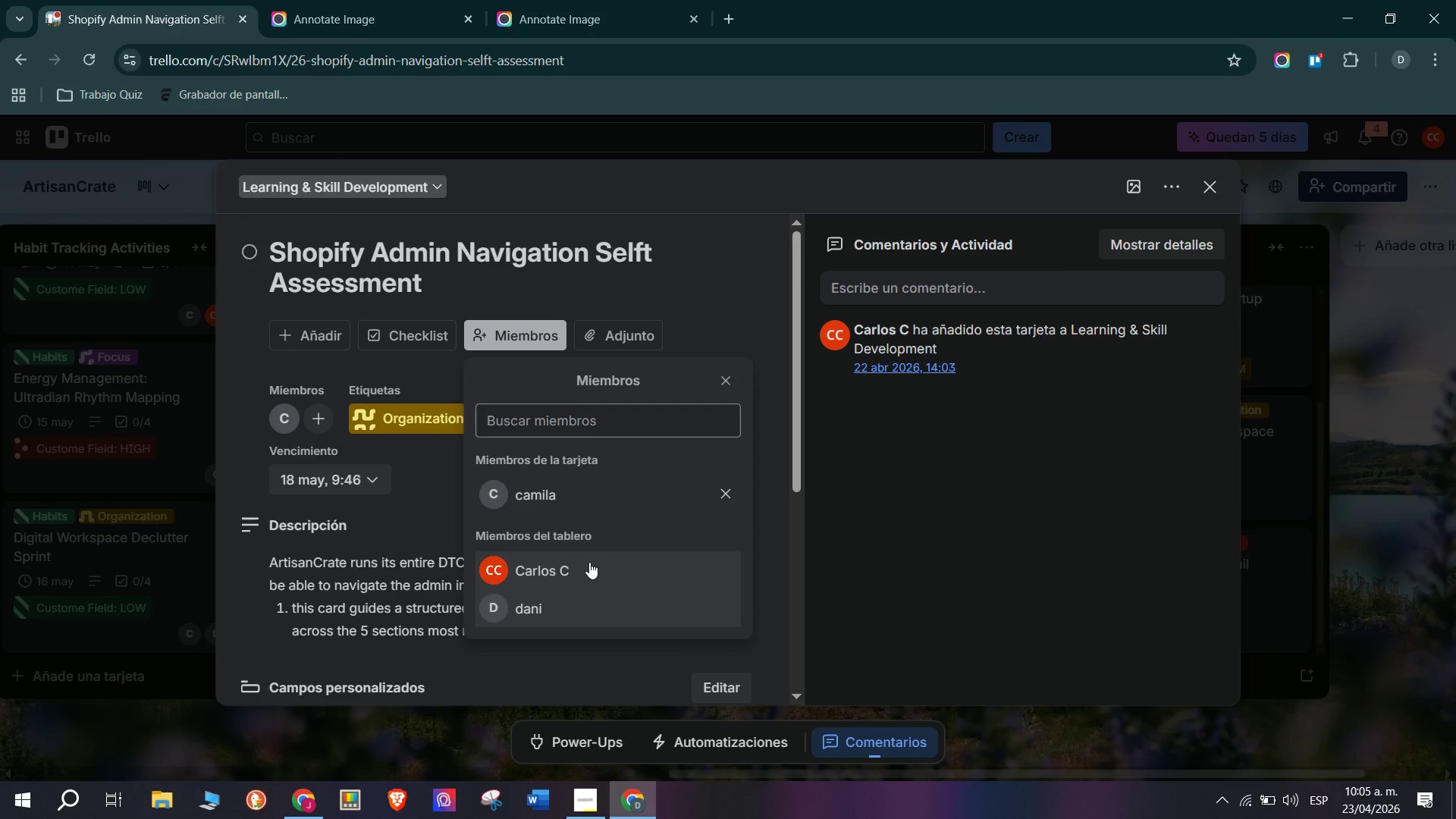 
double_click([143, 502])
 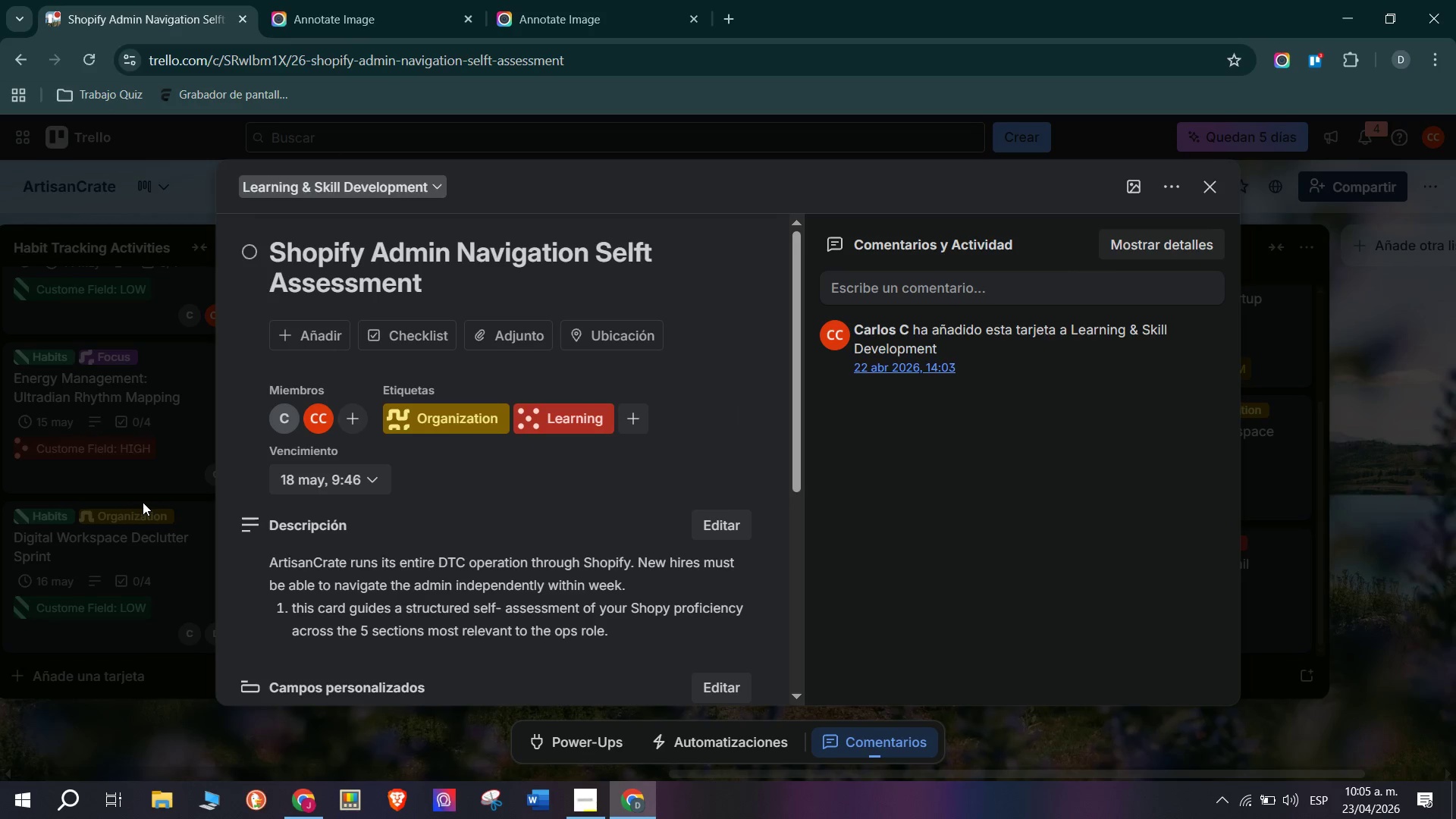 
triple_click([143, 502])
 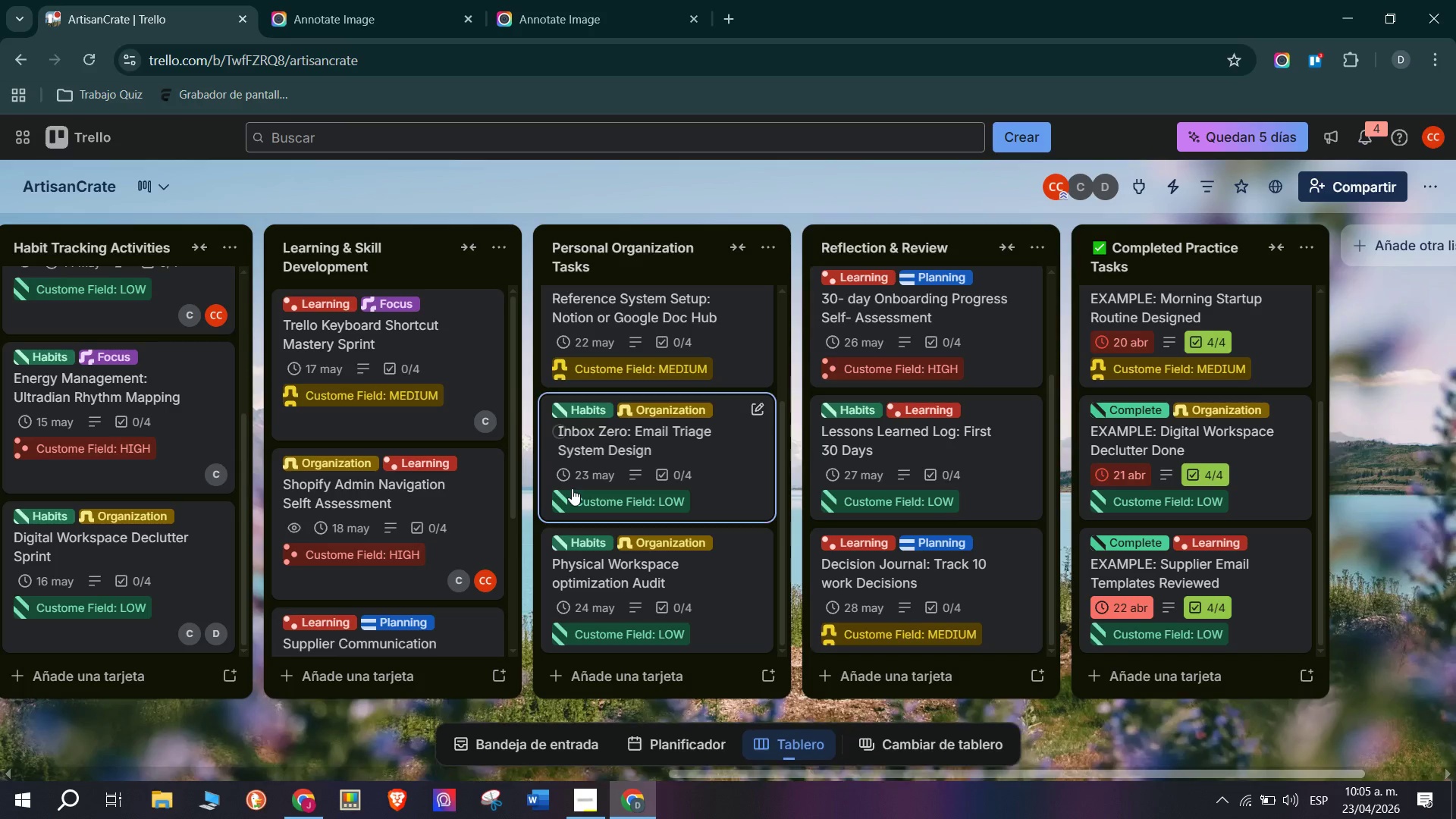 
scroll: coordinate [473, 510], scroll_direction: down, amount: 3.0
 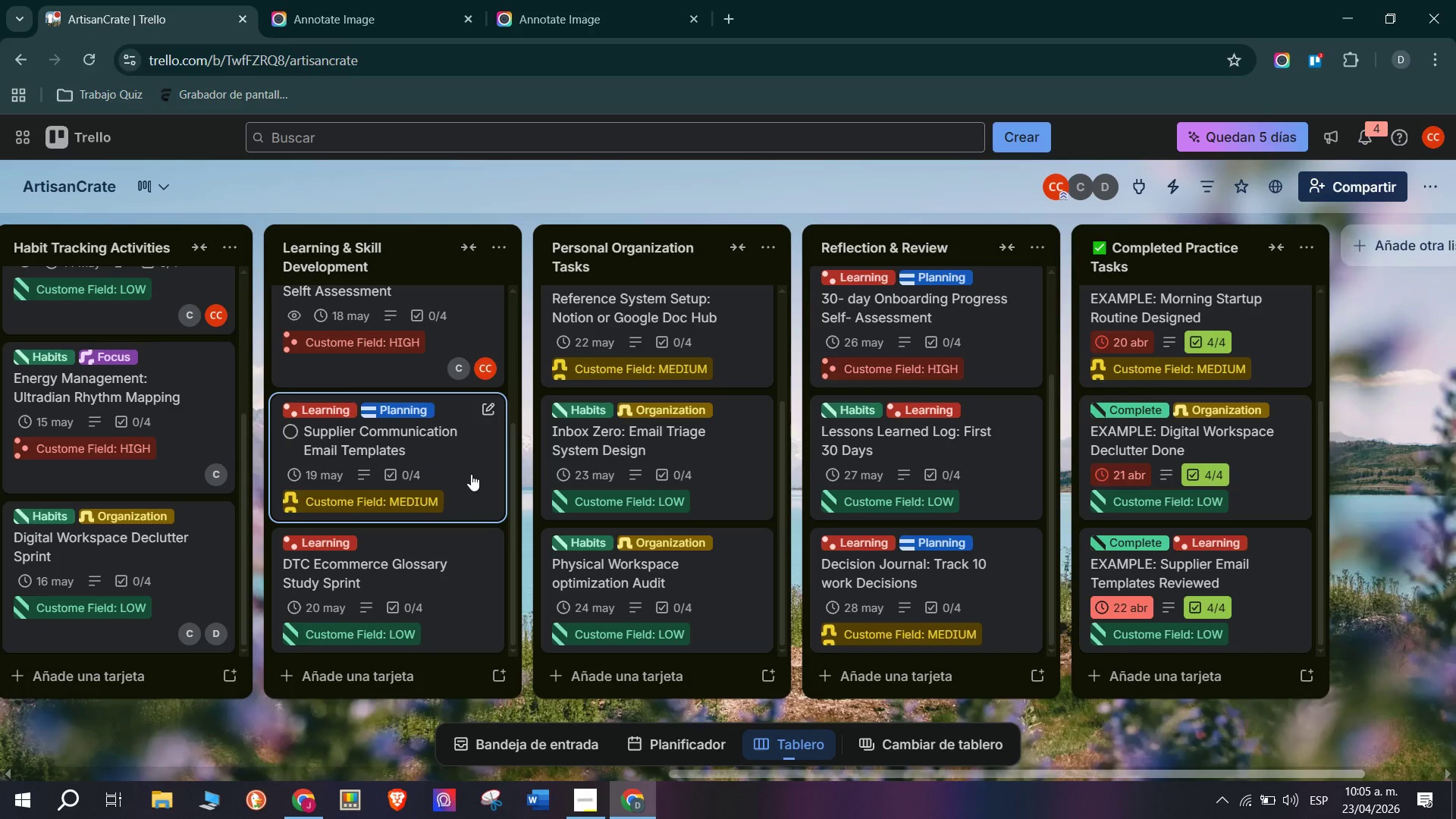 
left_click([471, 474])
 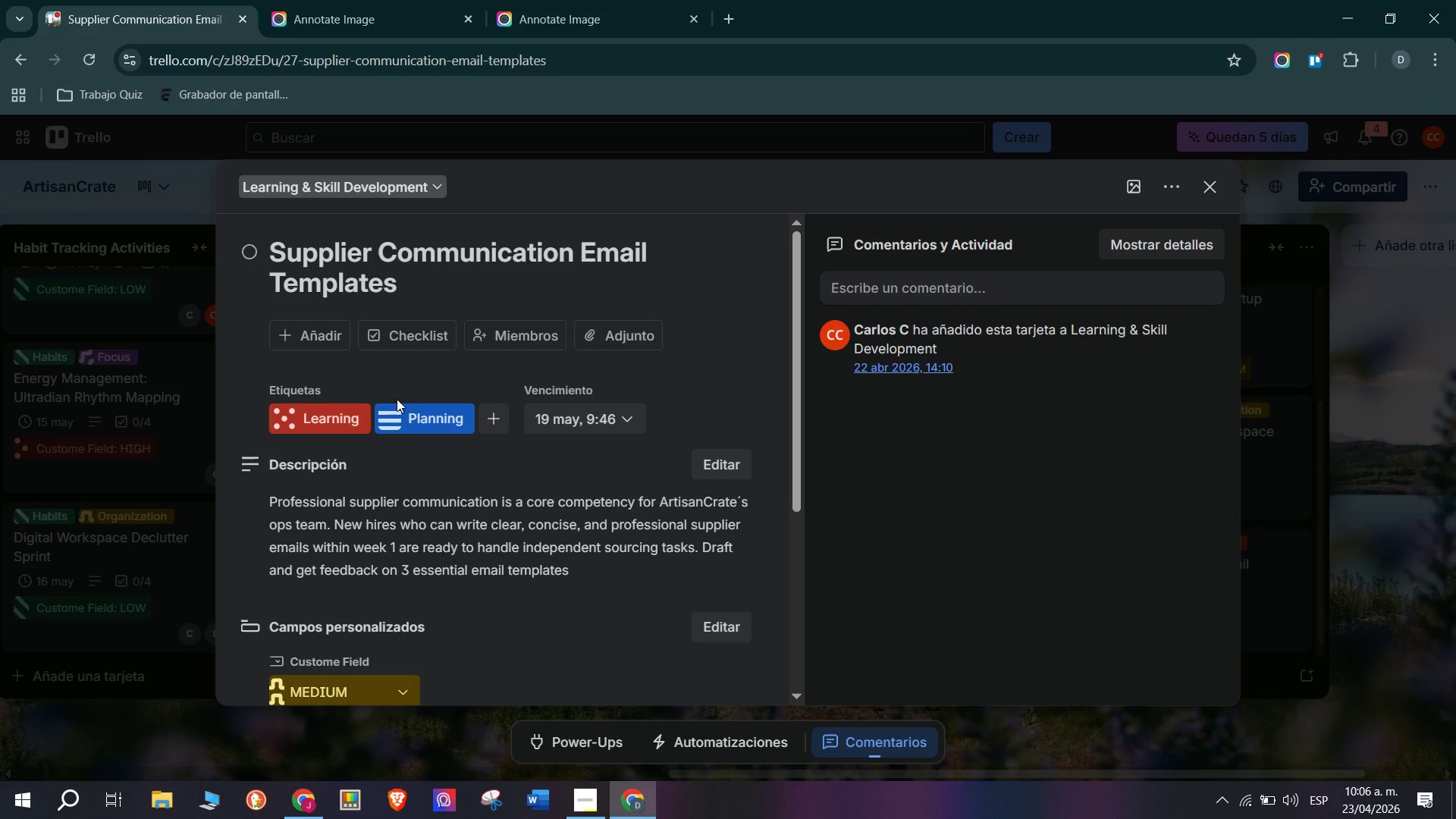 
left_click([500, 337])
 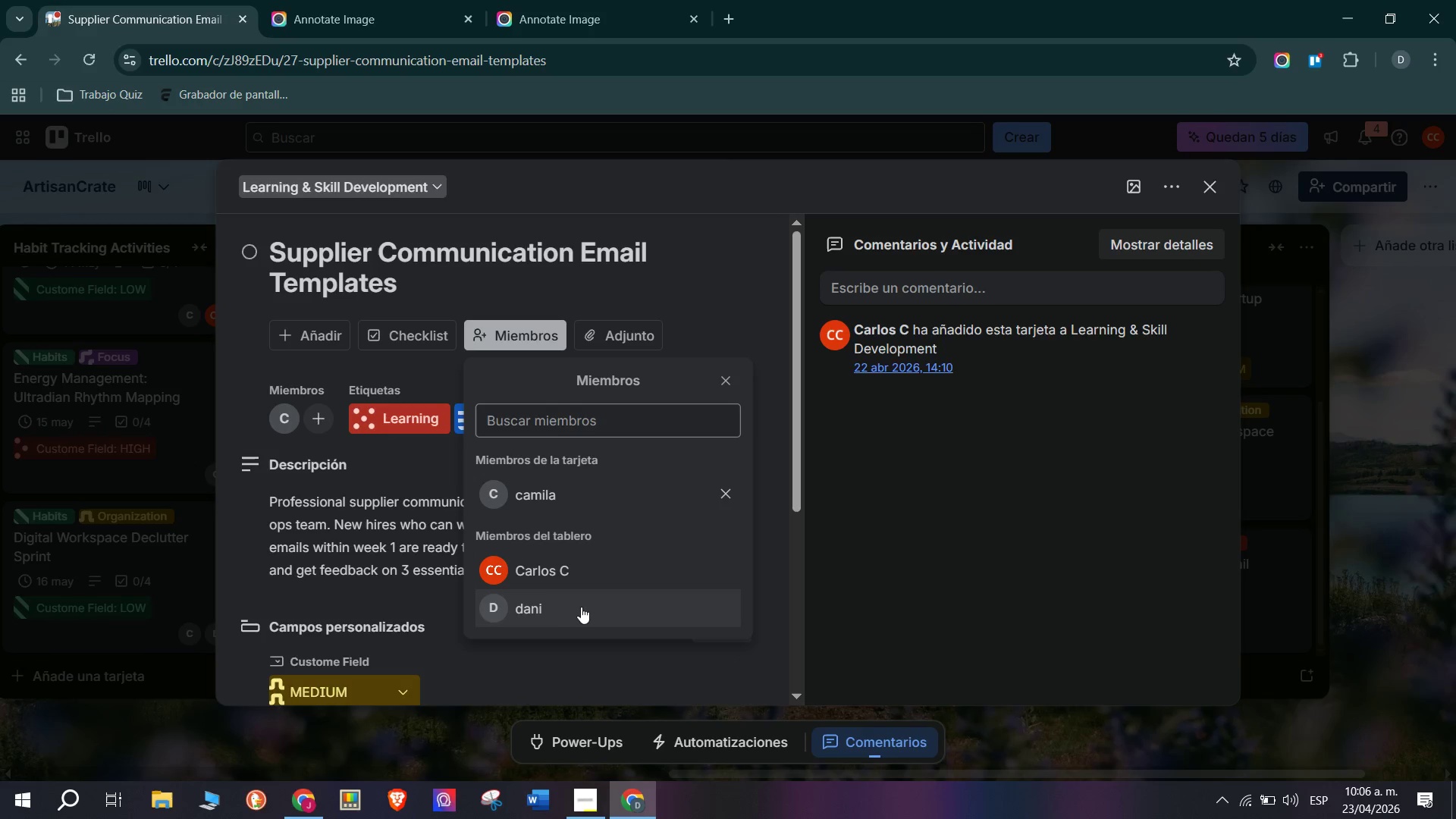 
double_click([115, 529])
 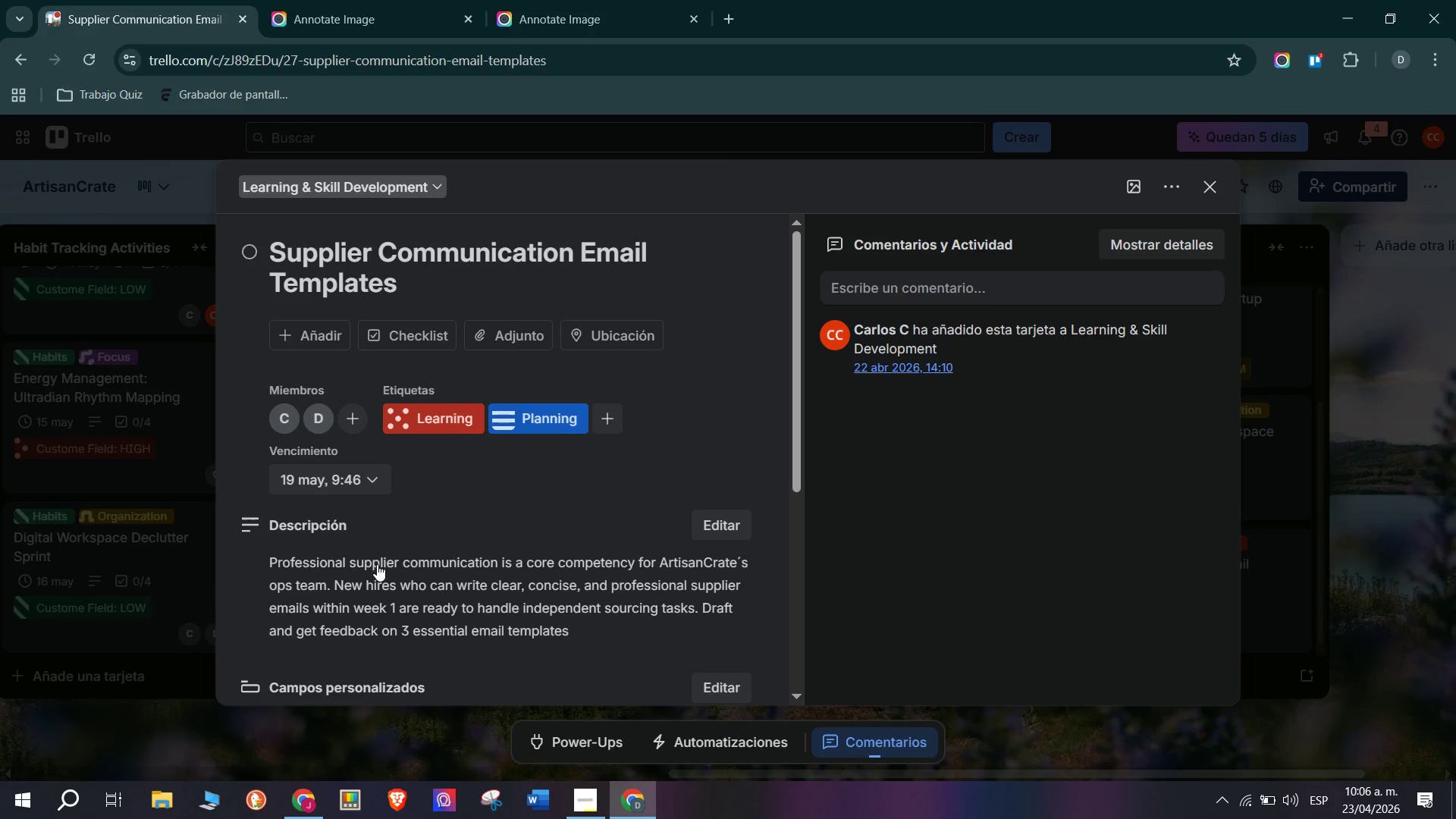 
left_click([0, 548])
 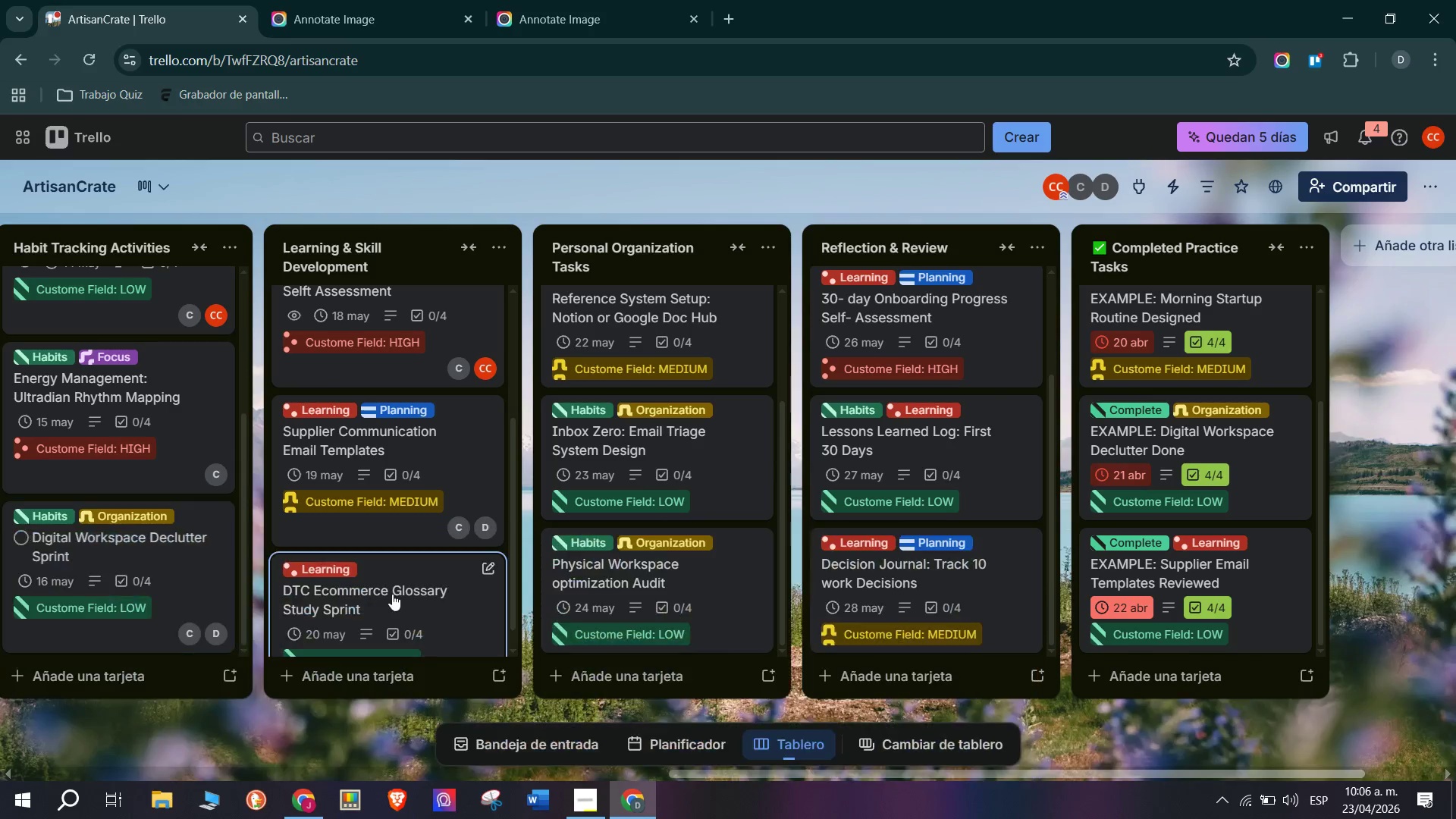 
left_click([405, 597])
 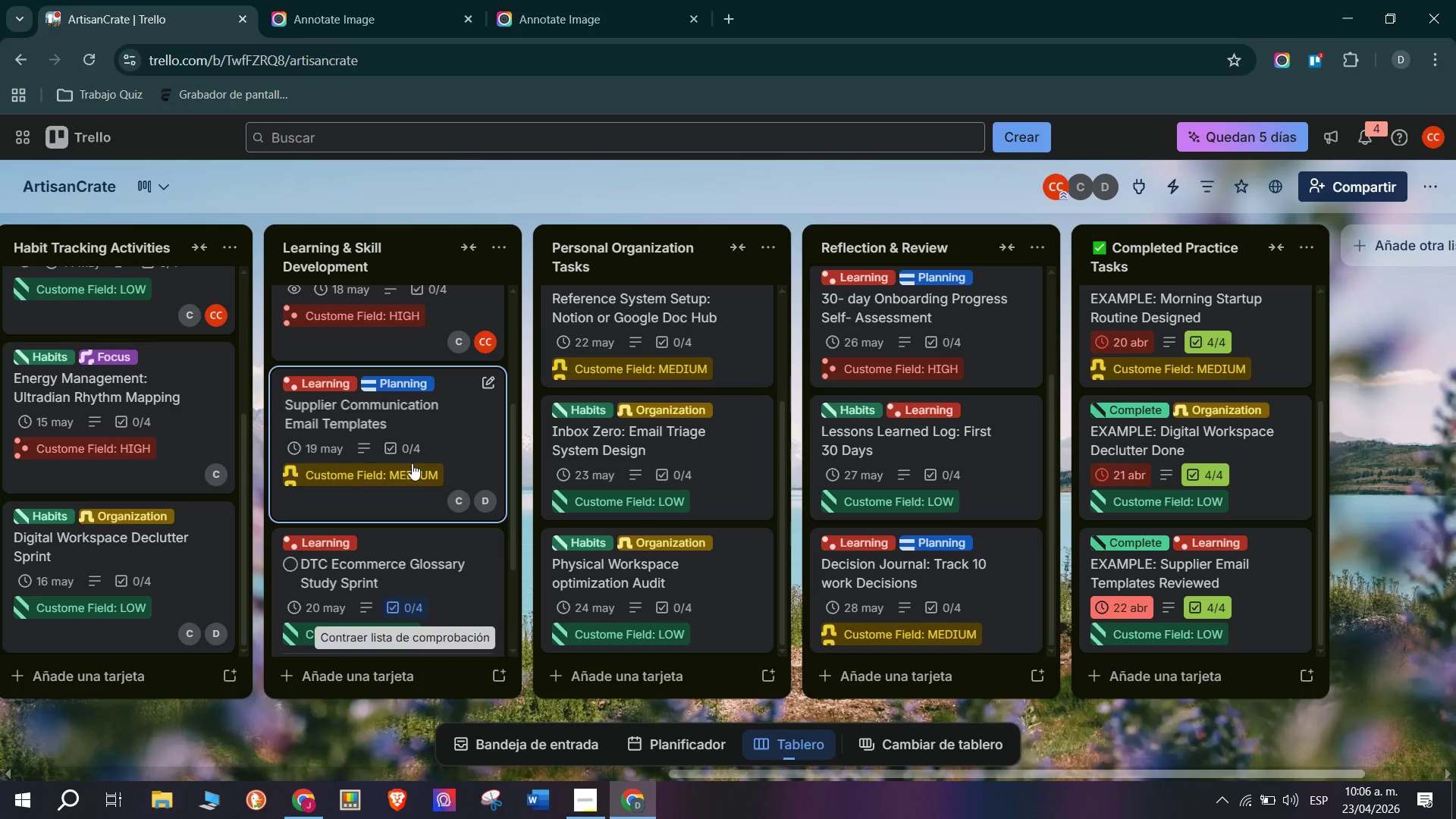 
scroll: coordinate [395, 596], scroll_direction: down, amount: 6.0
 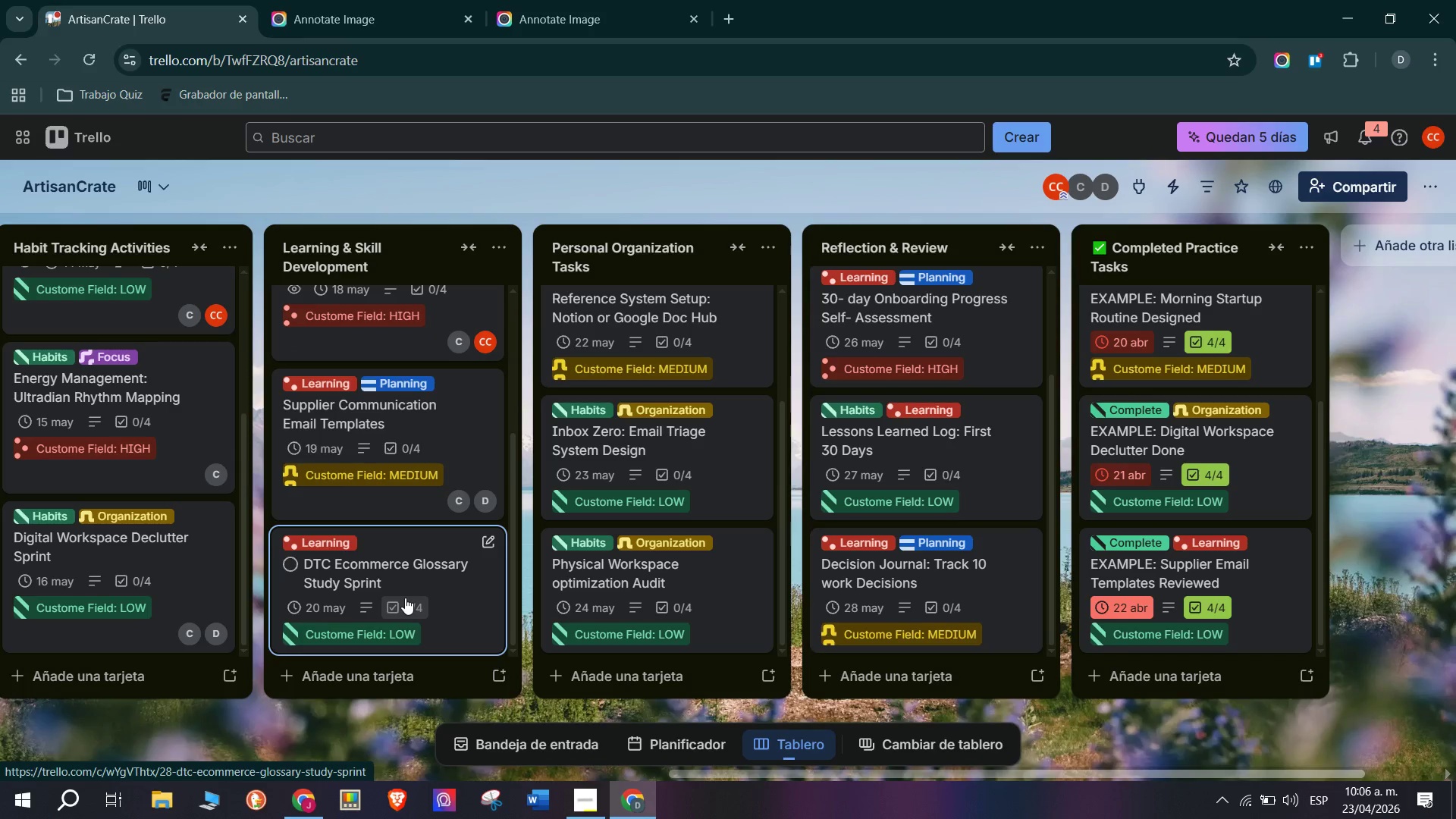 
left_click([454, 582])
 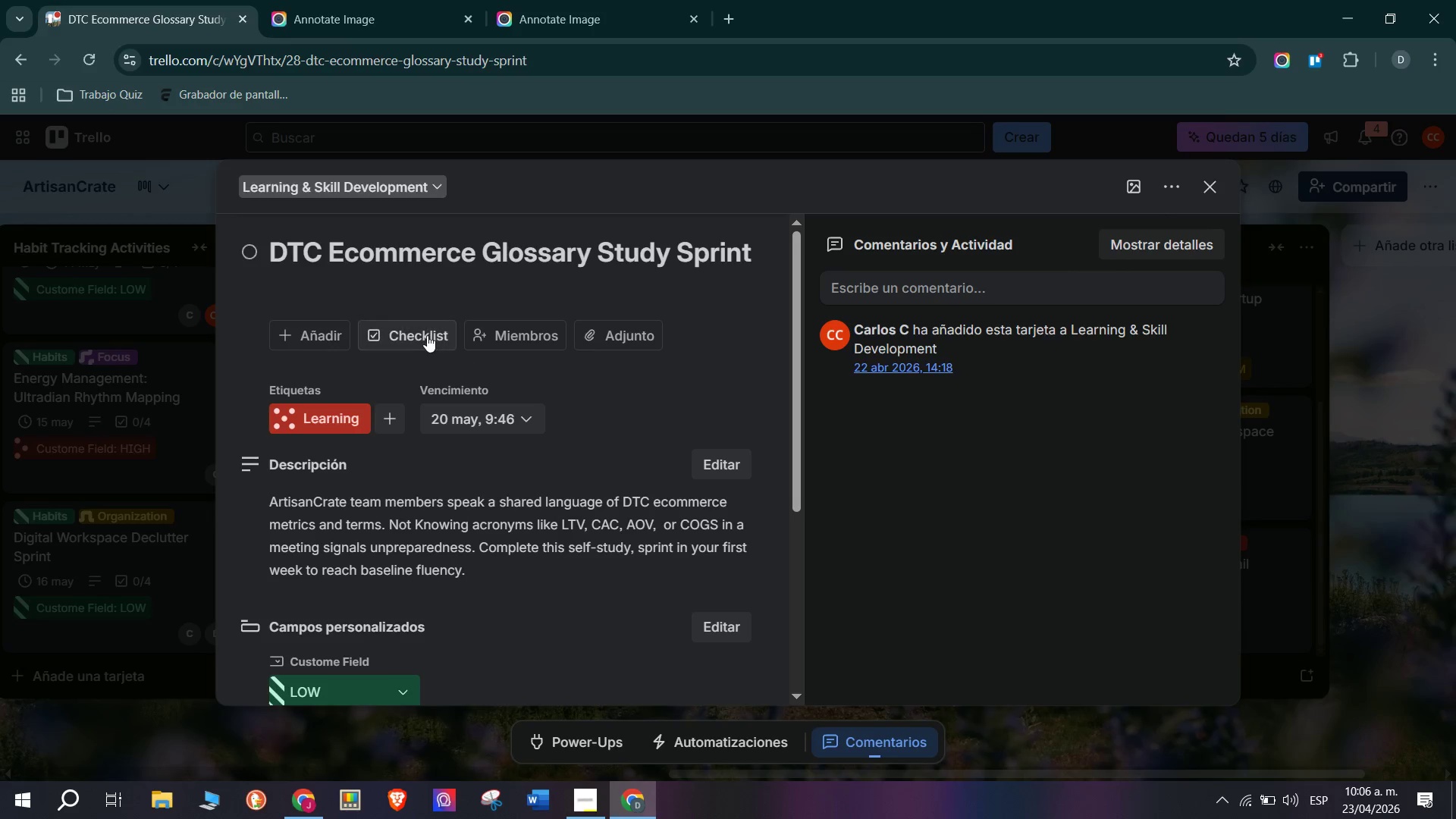 
left_click([519, 343])
 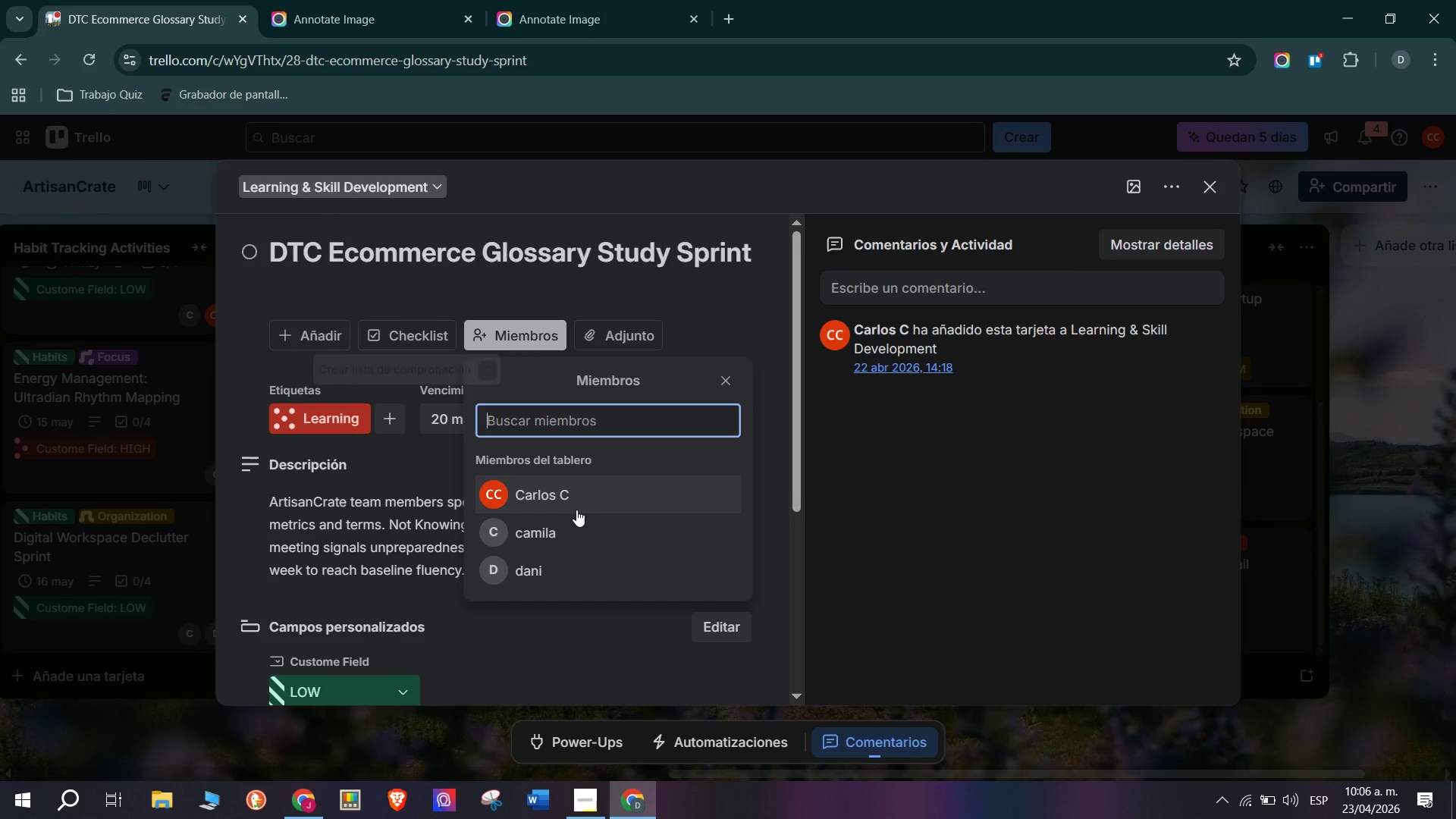 
mouse_move([597, 512])
 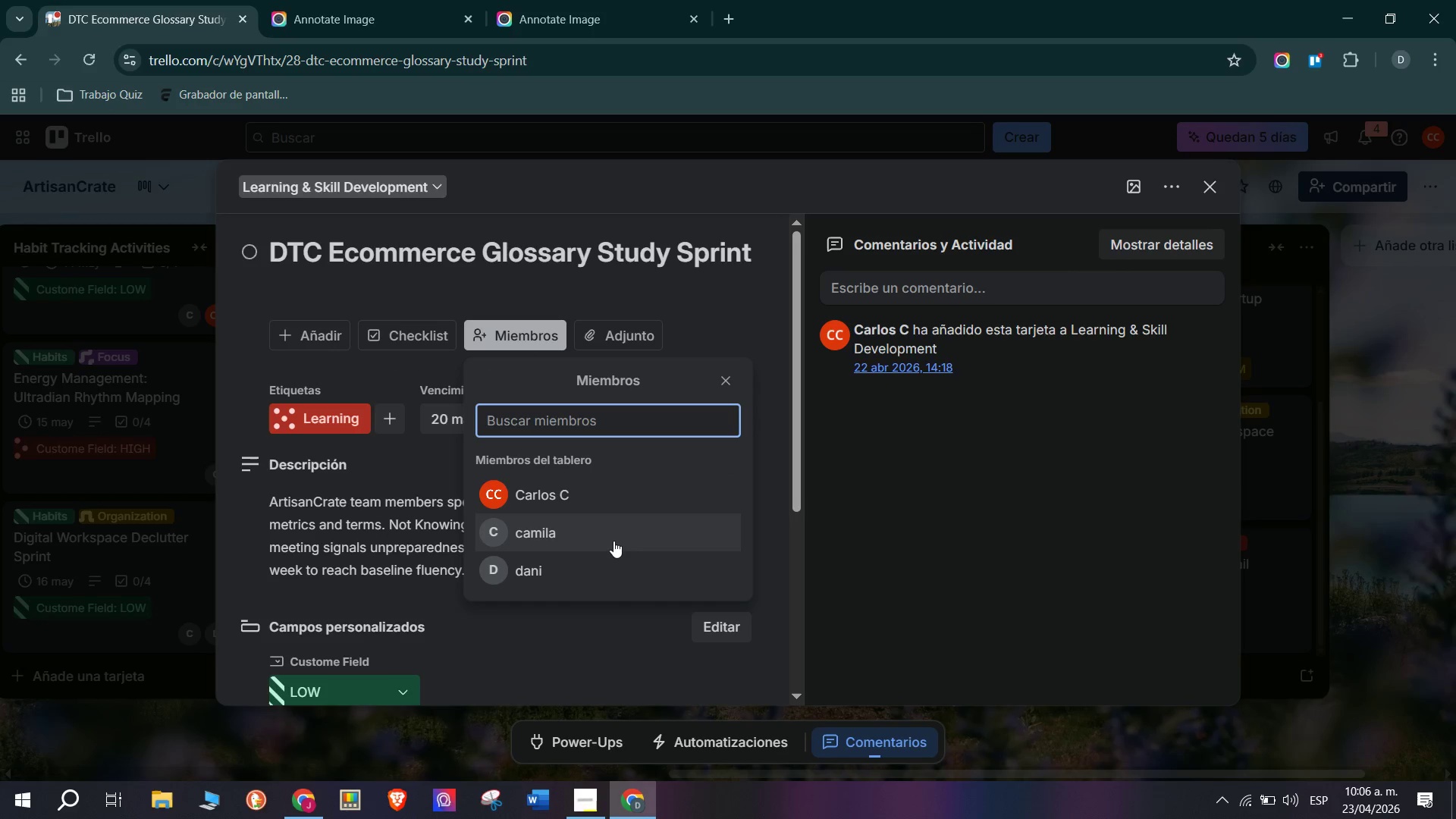 
left_click([613, 544])
 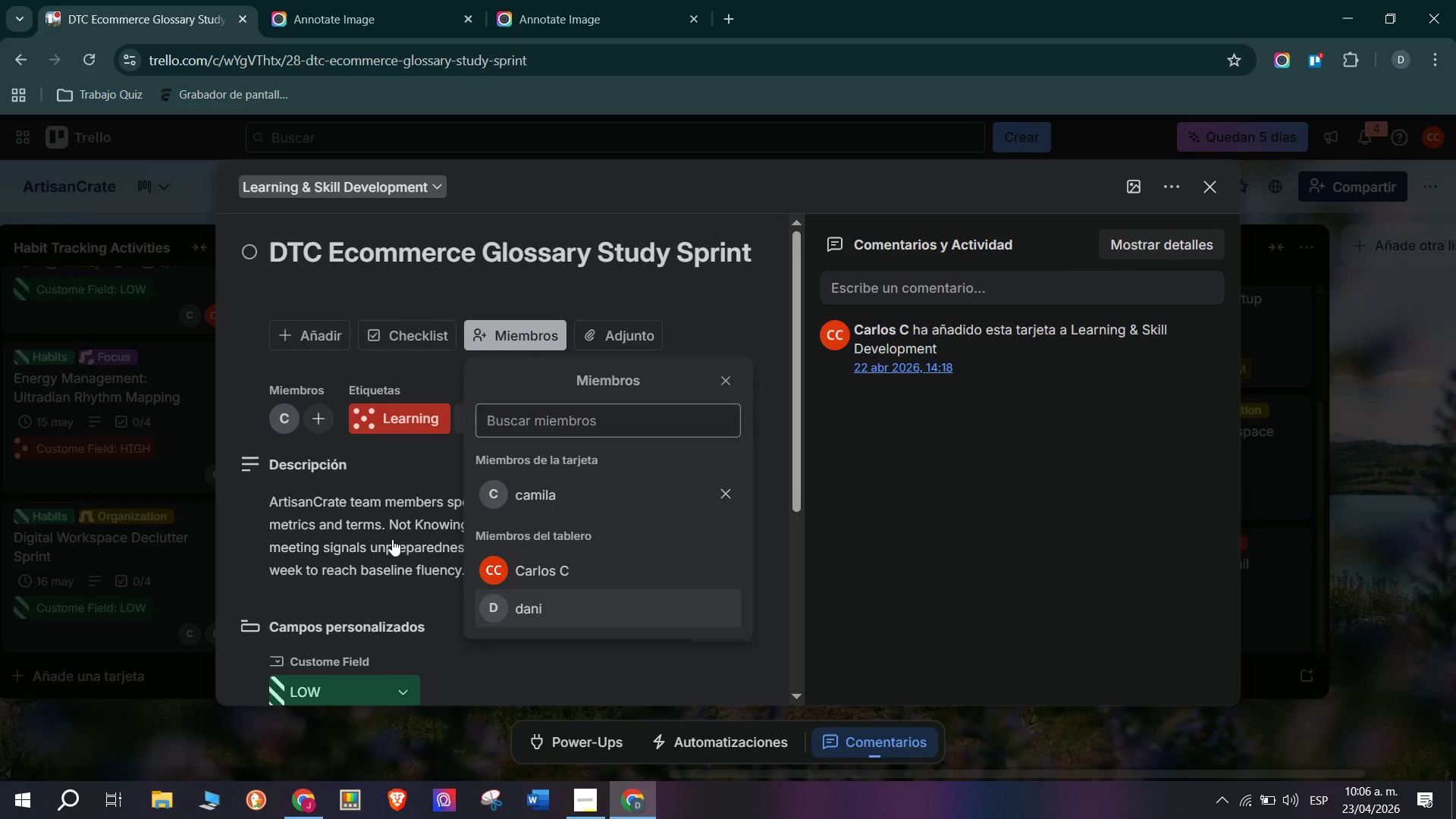 
double_click([190, 533])
 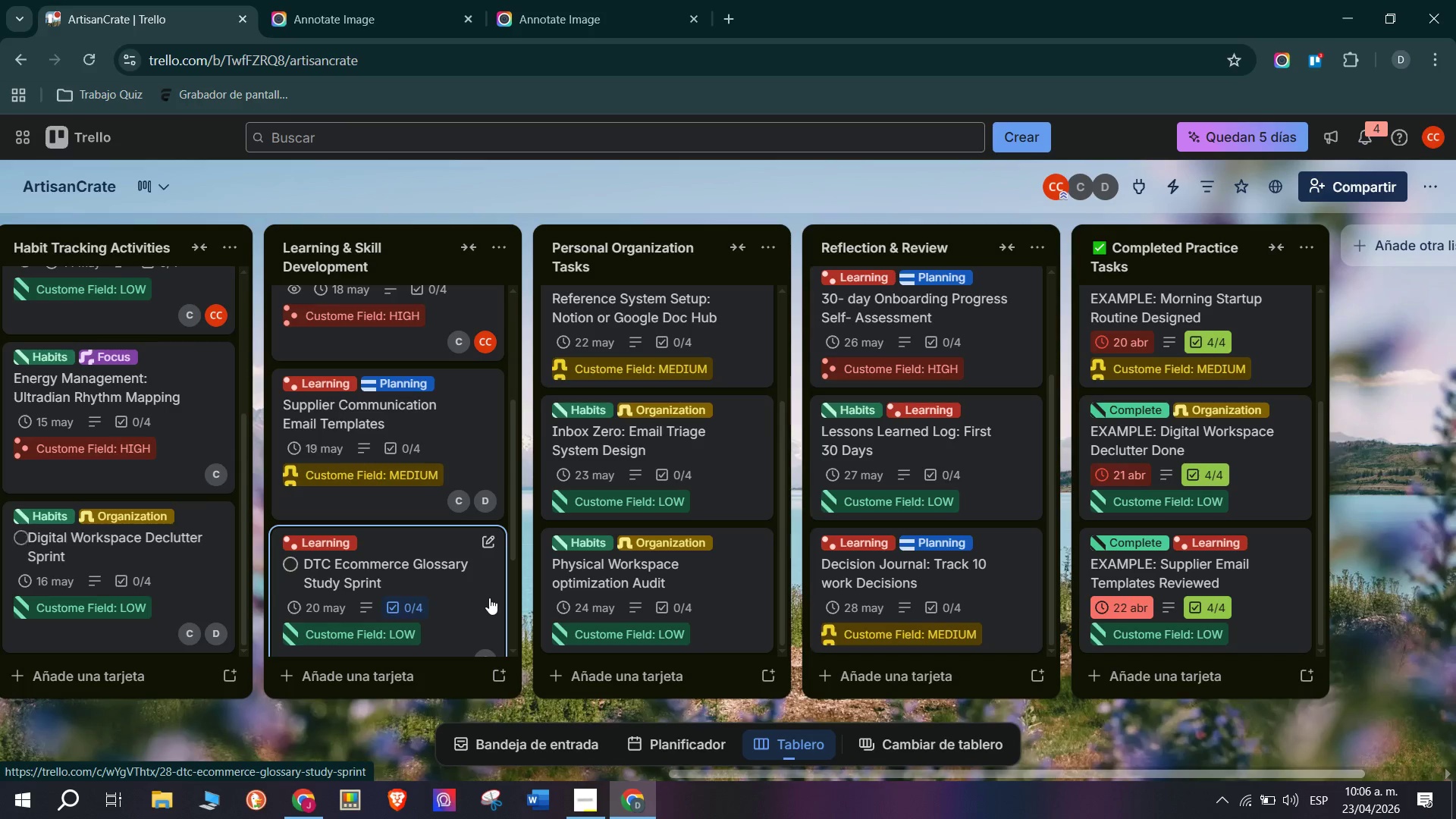 
scroll: coordinate [459, 548], scroll_direction: down, amount: 7.0
 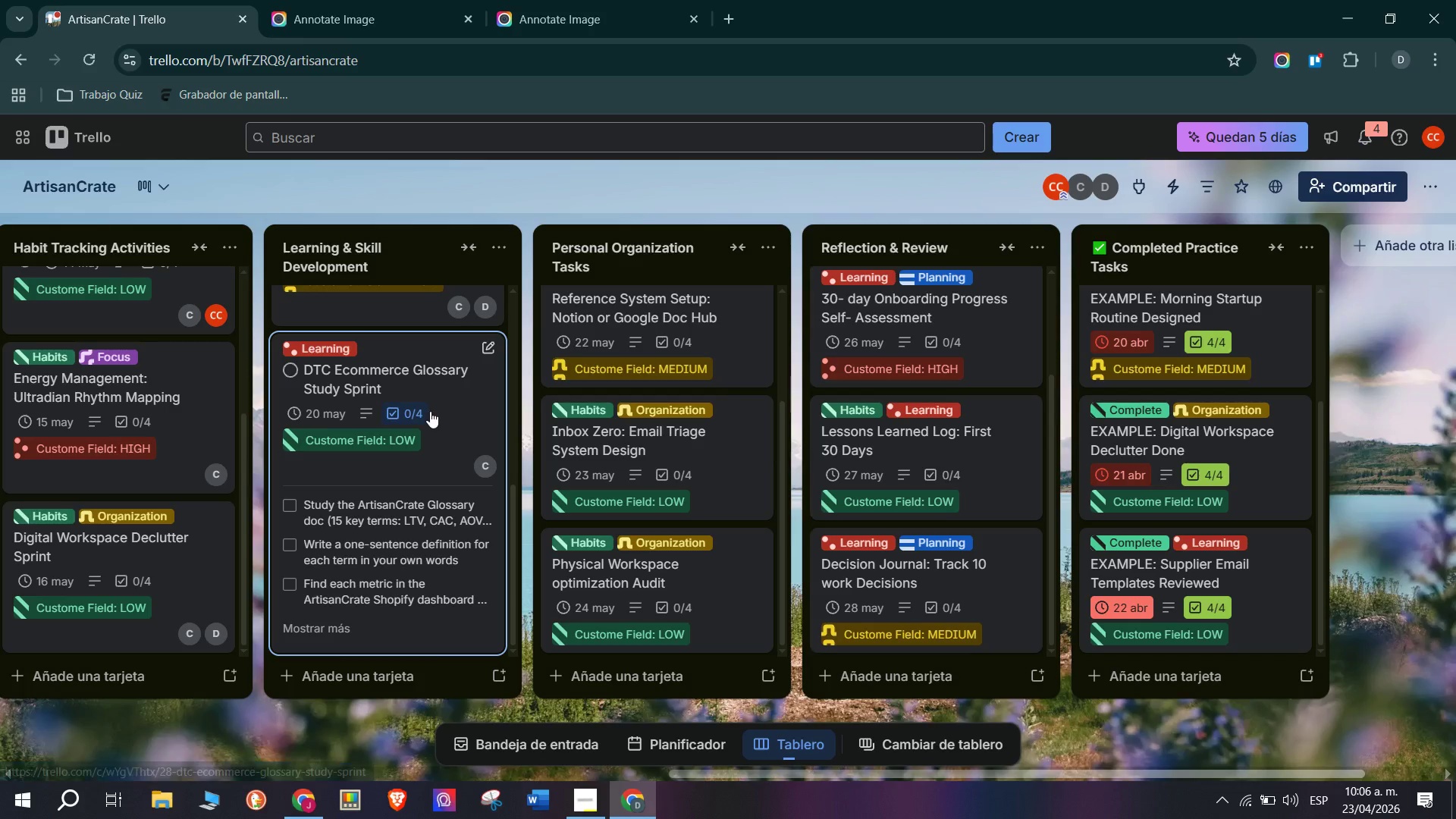 
left_click([410, 414])
 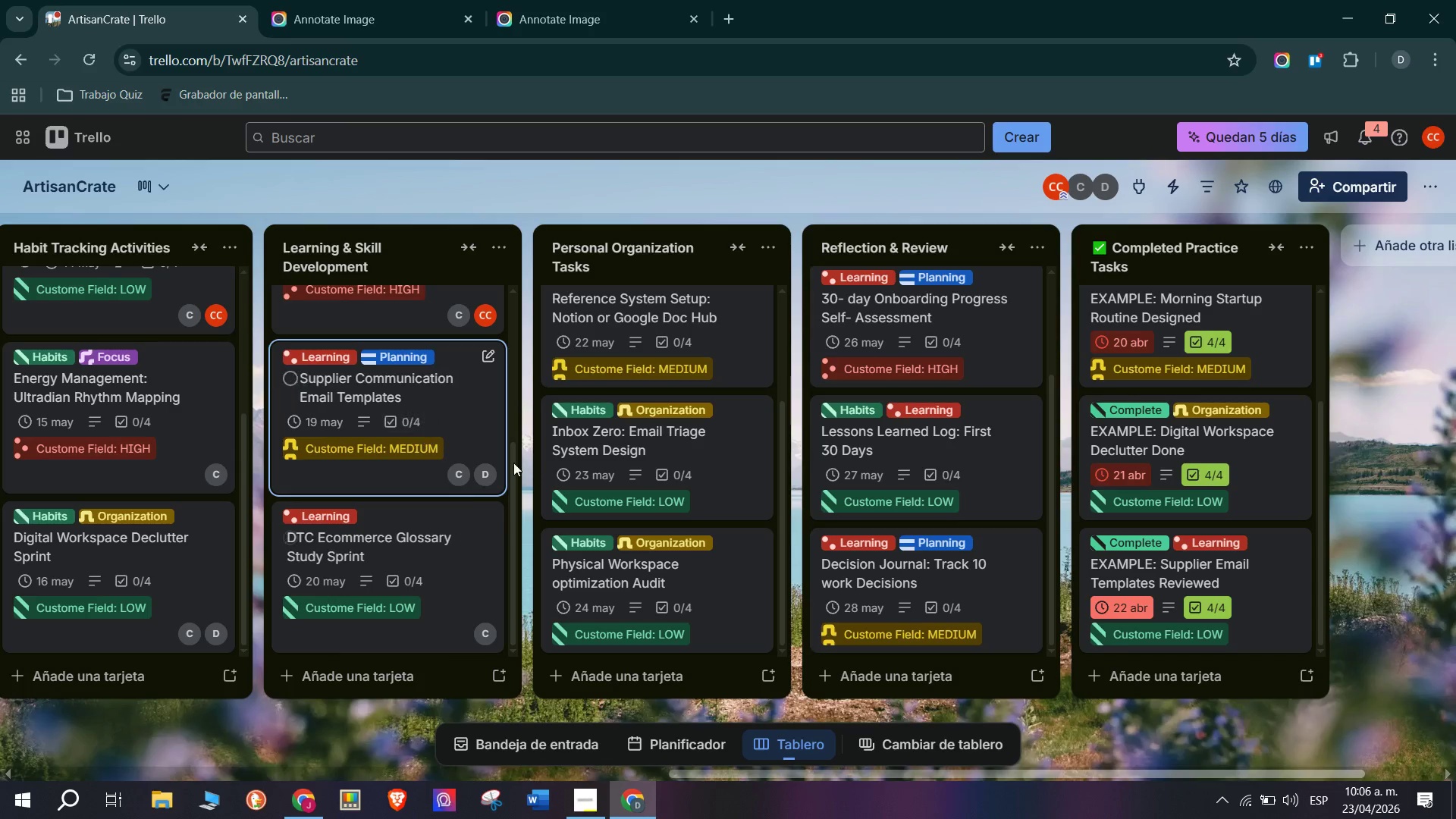 
scroll: coordinate [446, 565], scroll_direction: up, amount: 1.0
 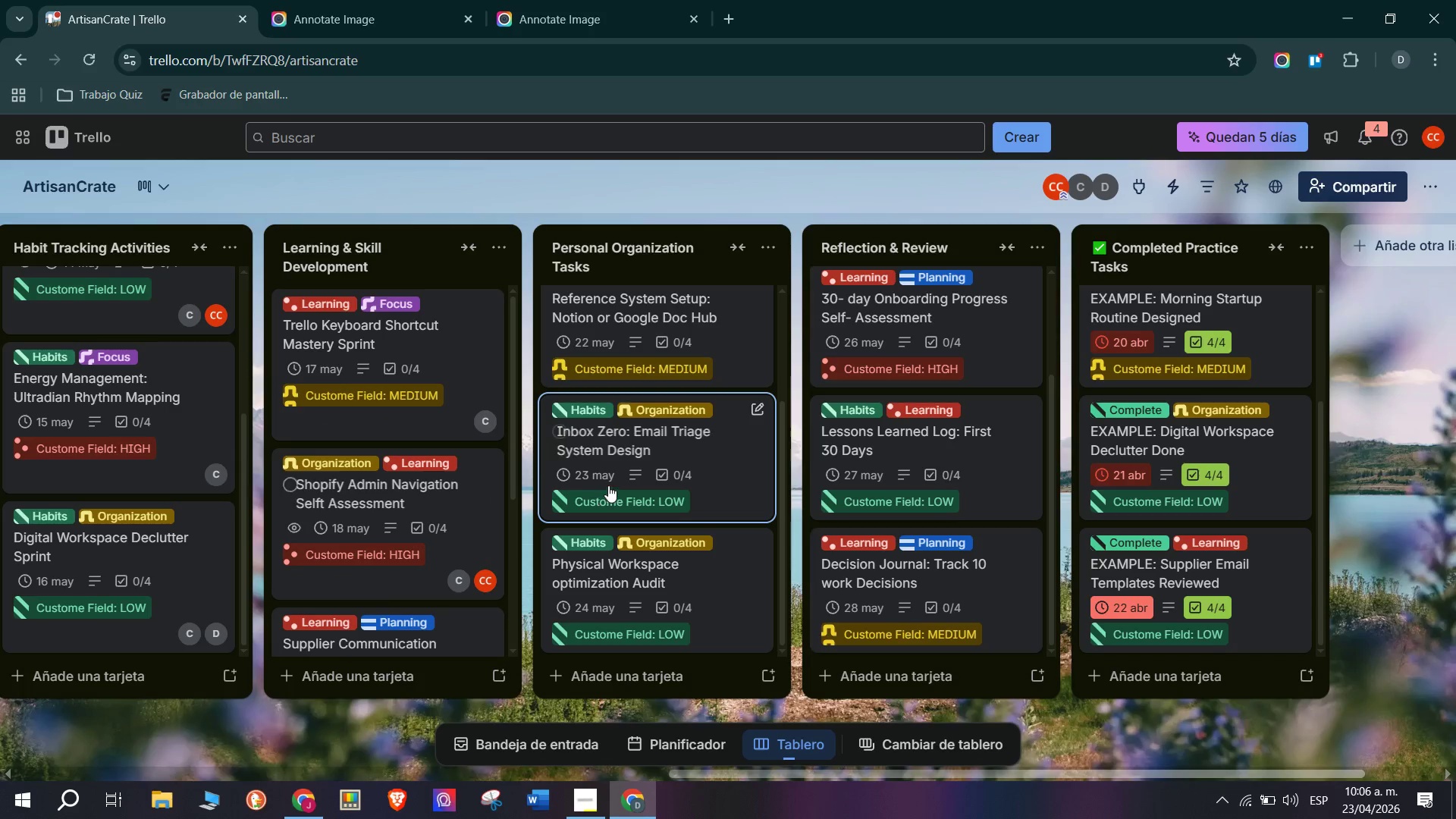 
scroll: coordinate [794, 450], scroll_direction: down, amount: 7.0
 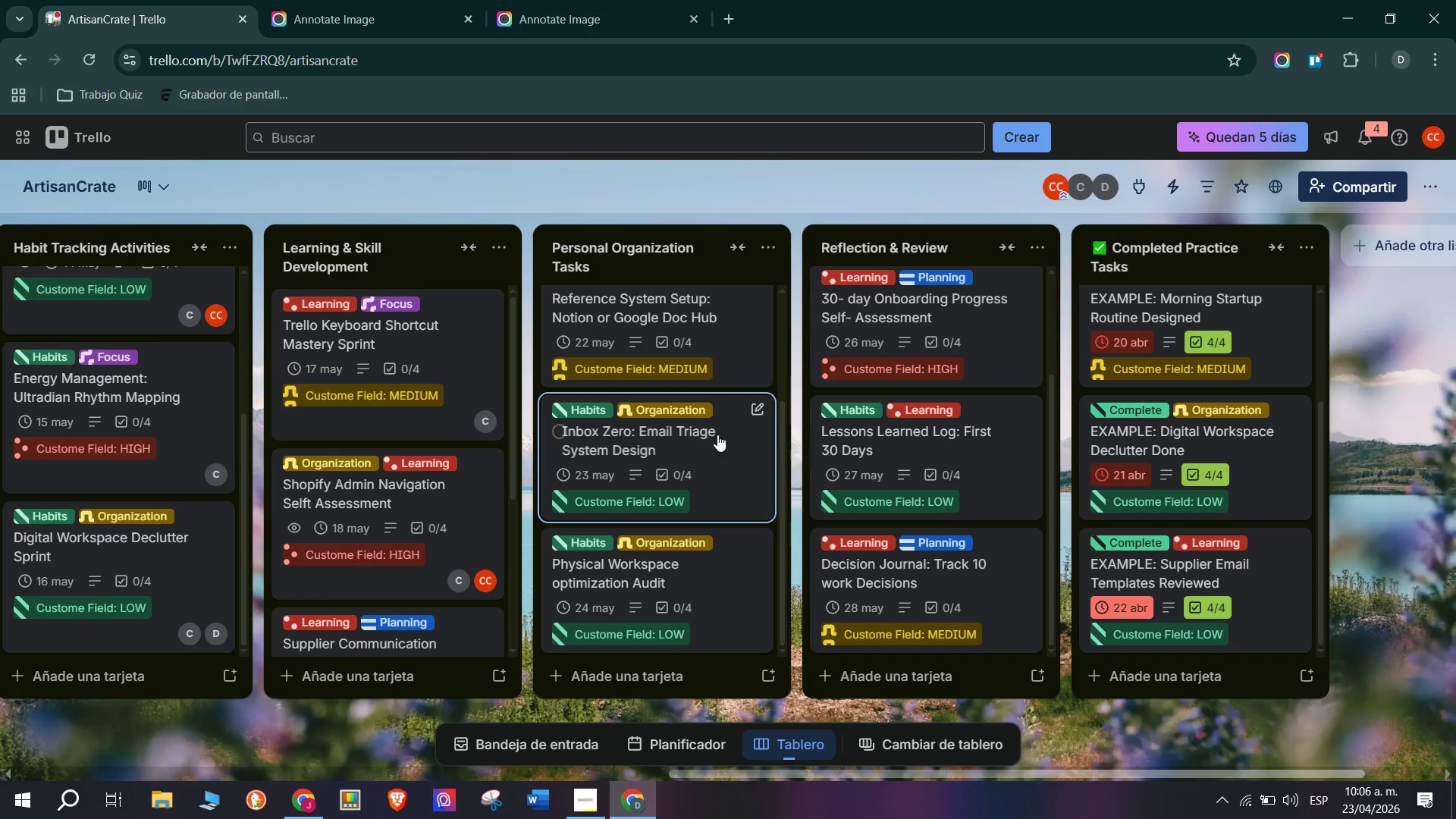 
mouse_move([673, 392])
 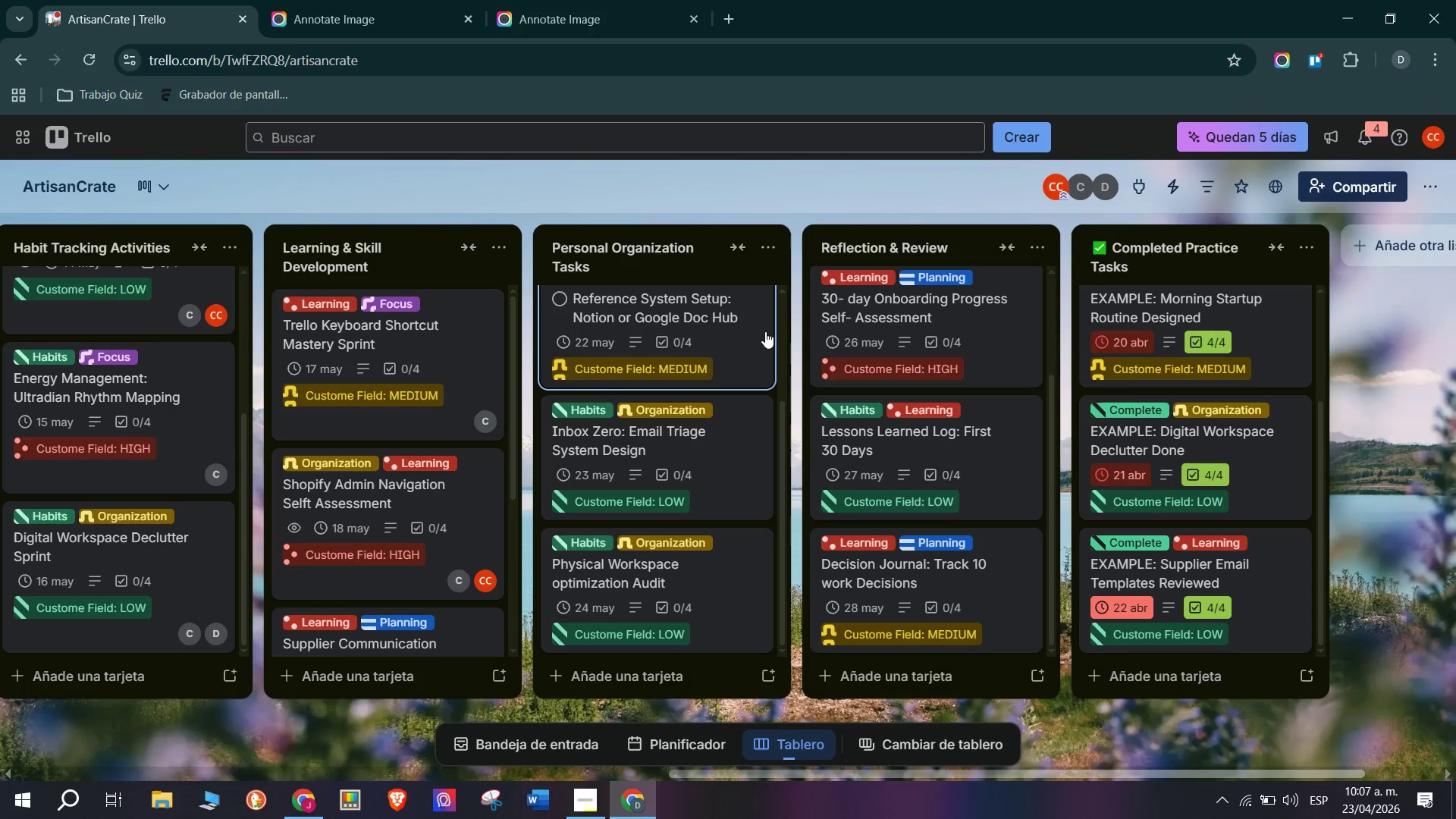 
wait(50.47)
 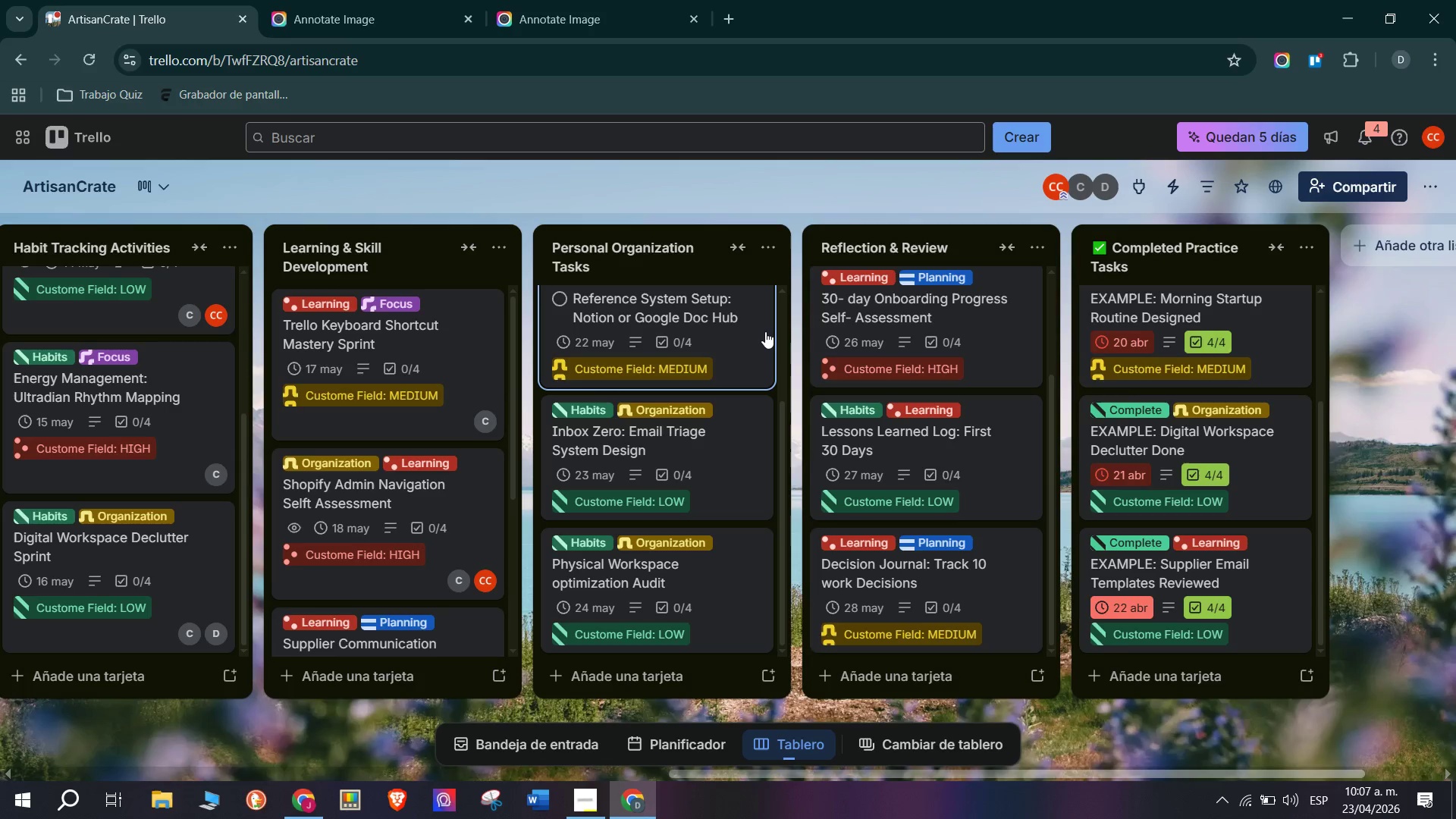 
scroll: coordinate [739, 353], scroll_direction: up, amount: 9.0
 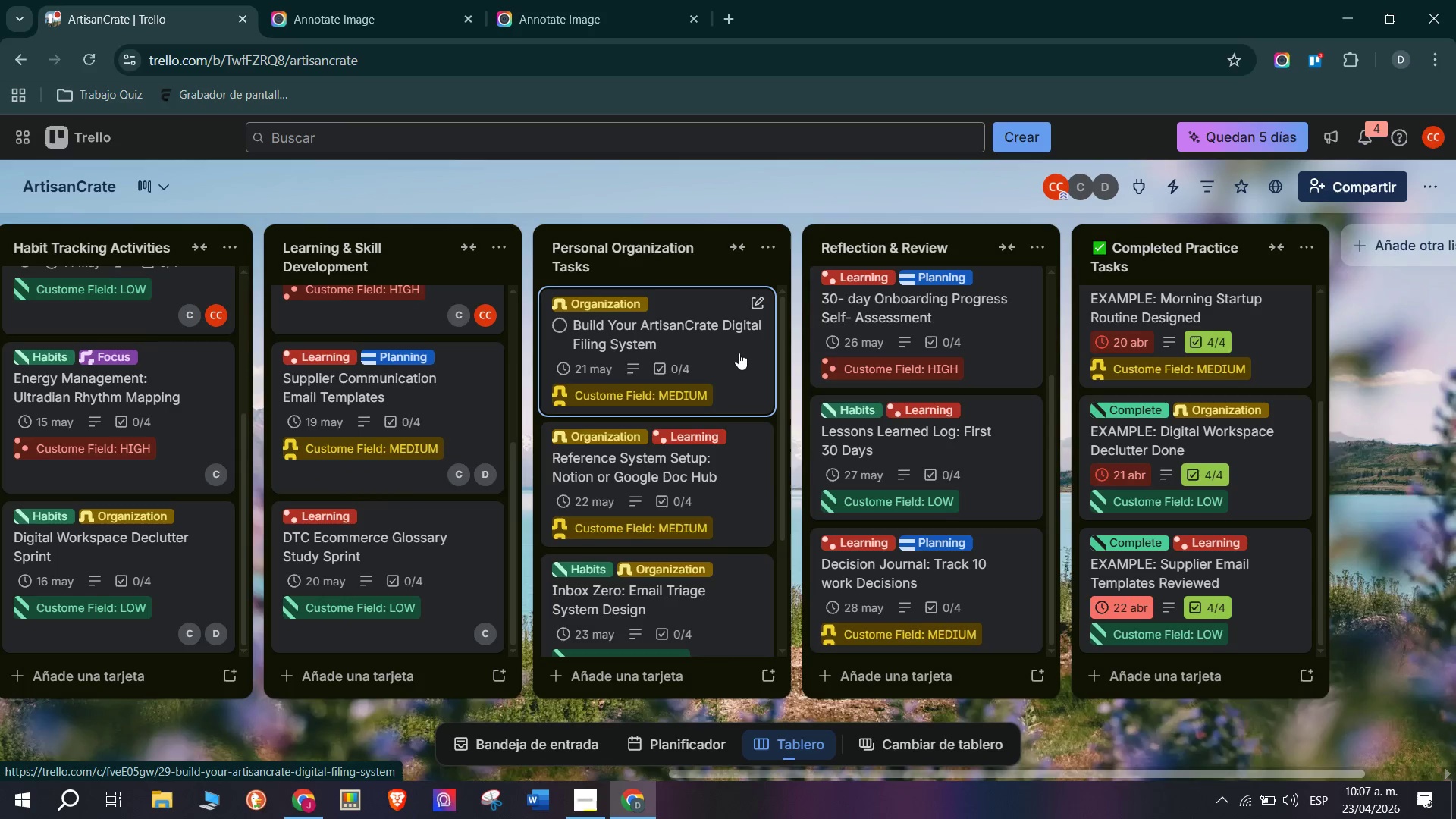 
wait(7.22)
 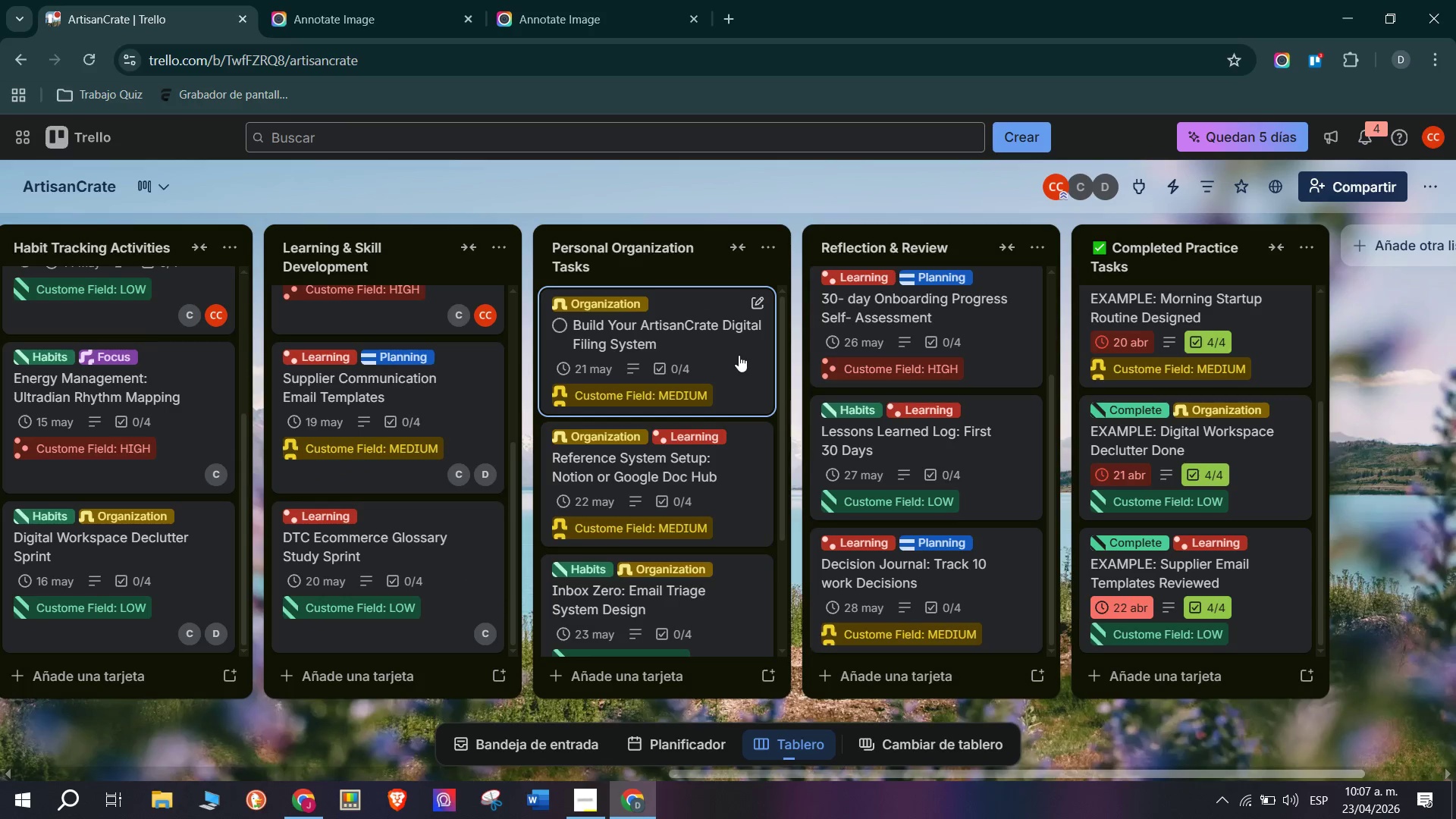 
left_click([709, 347])
 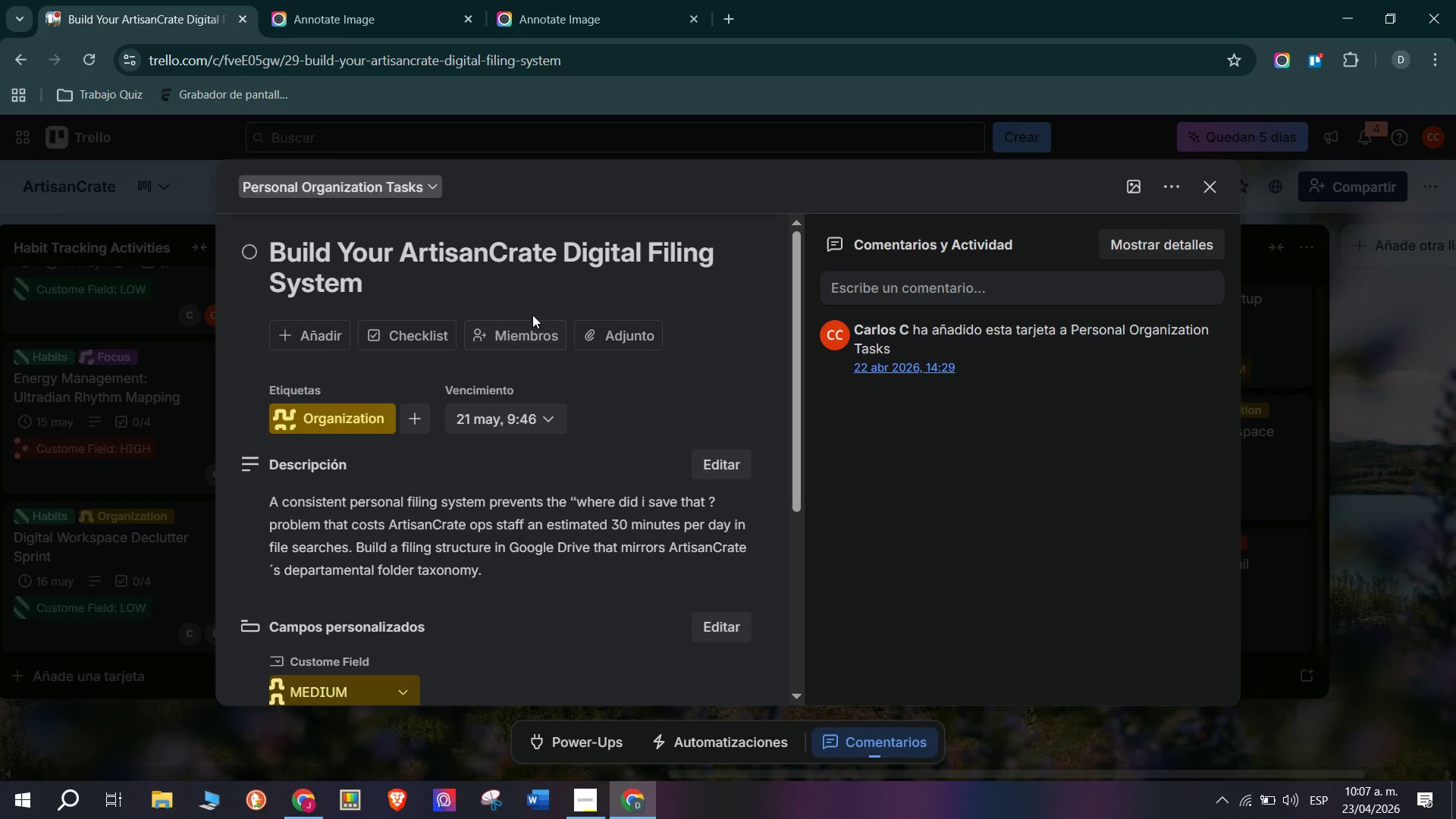 
left_click([516, 334])
 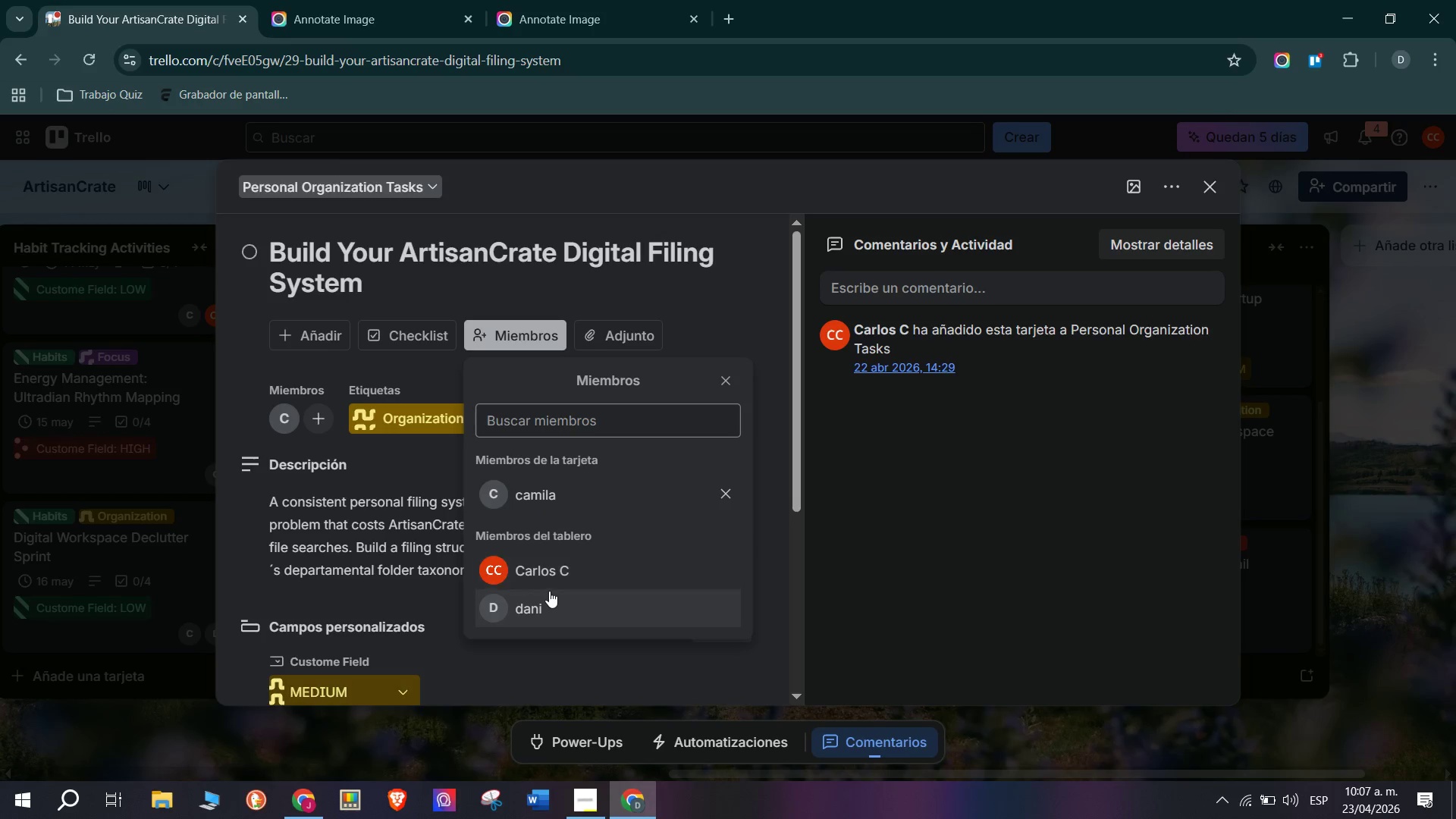 
double_click([165, 580])
 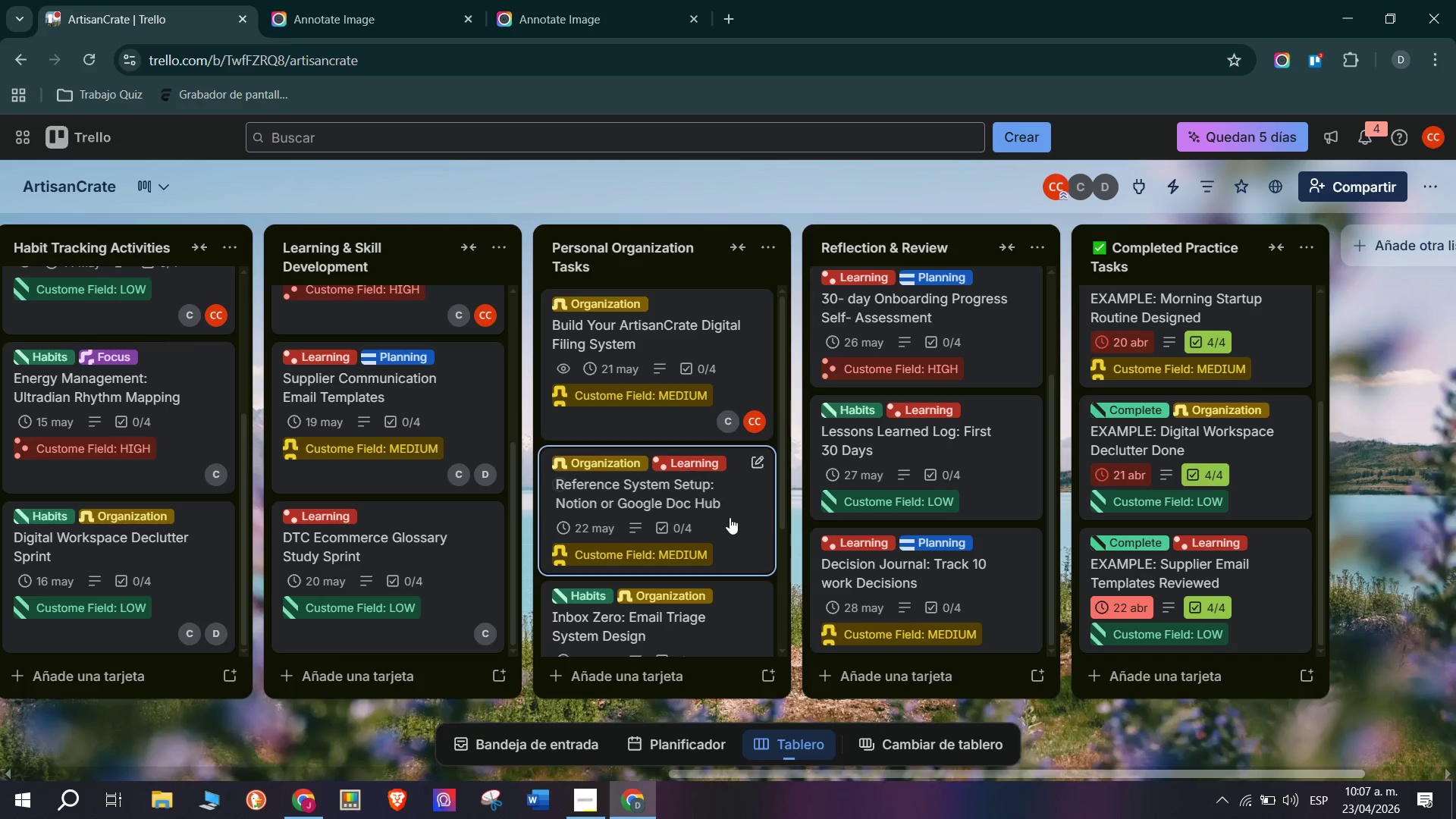 
left_click([730, 516])
 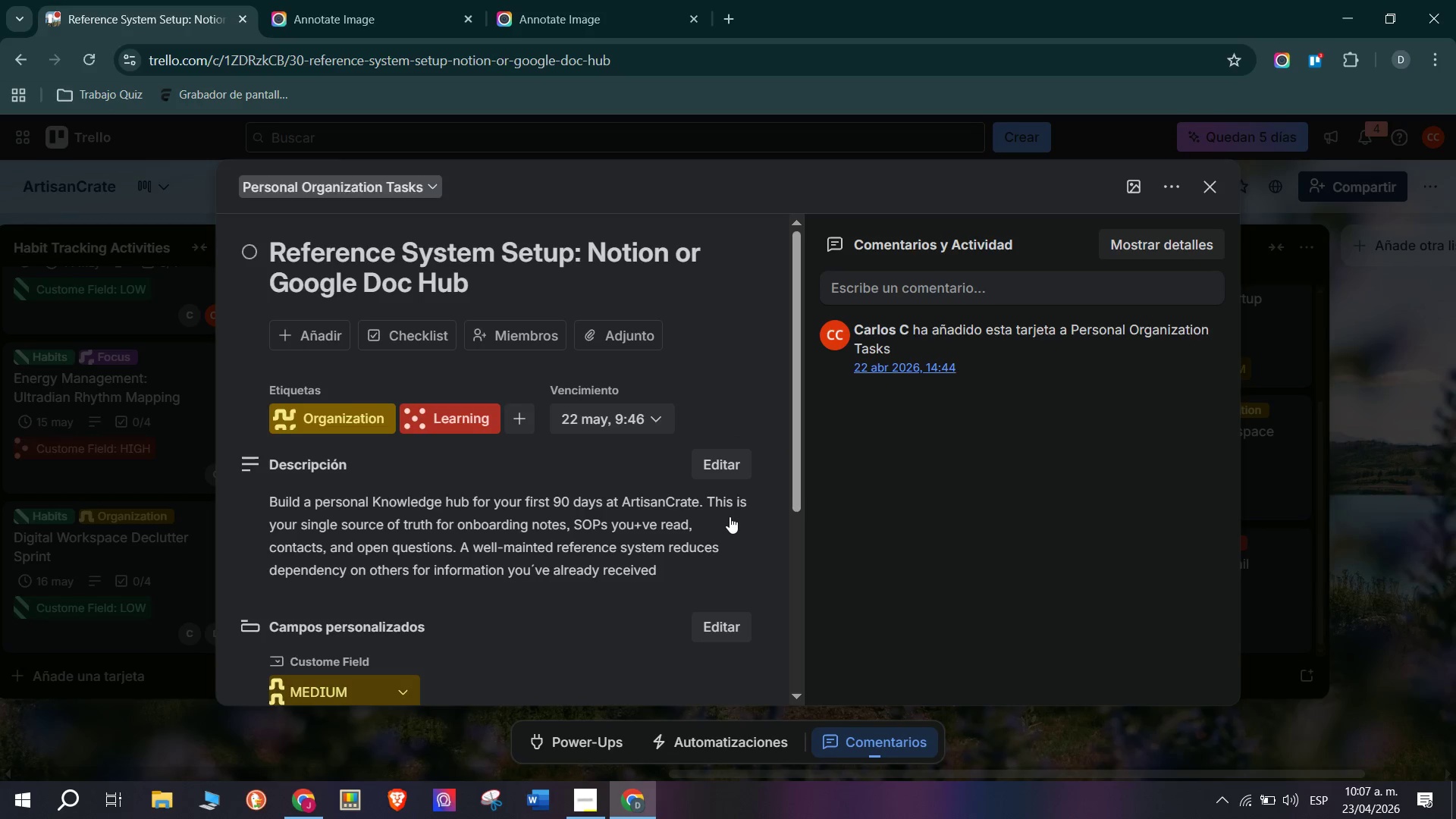 
left_click([519, 327])
 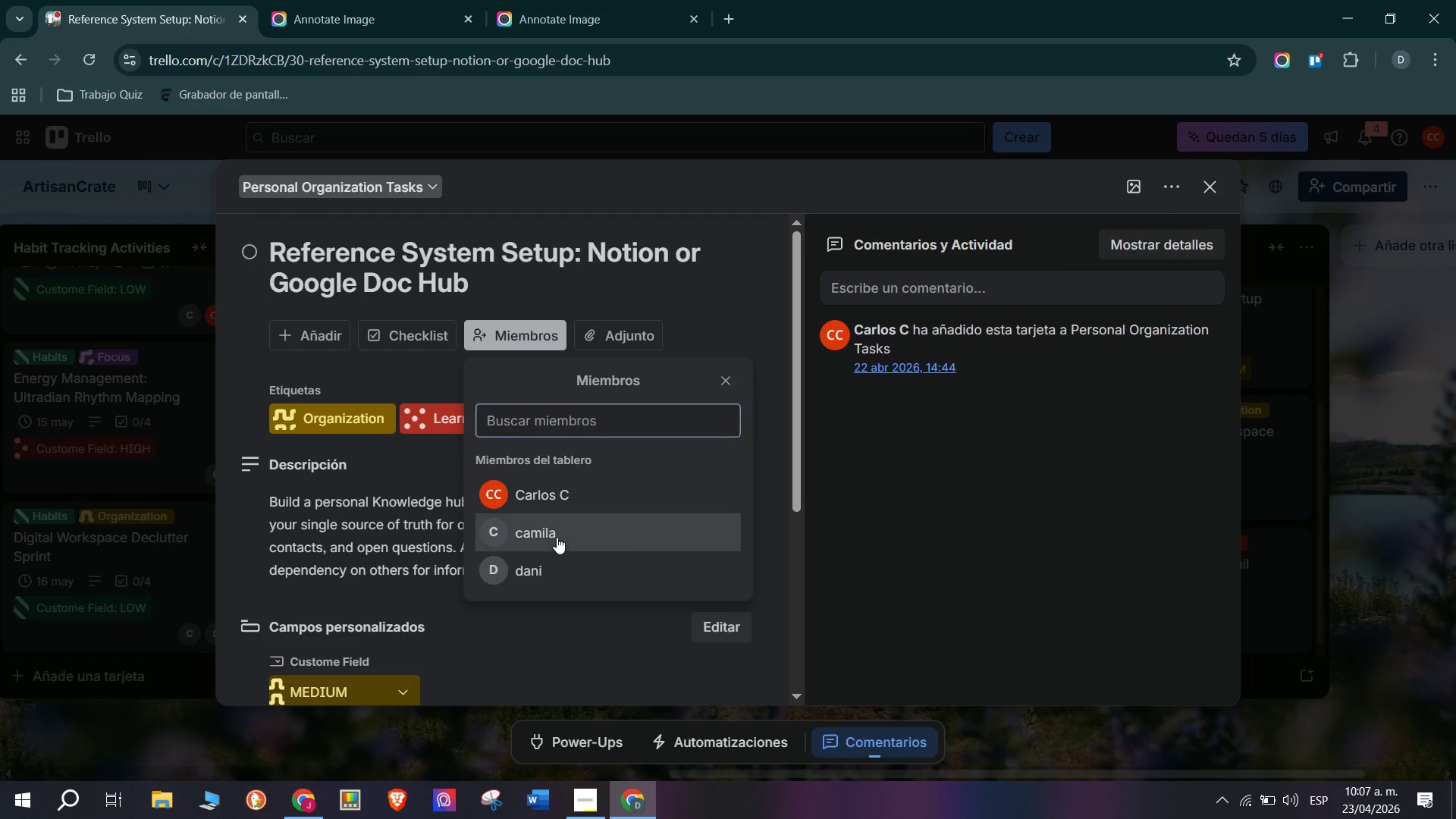 
double_click([146, 522])
 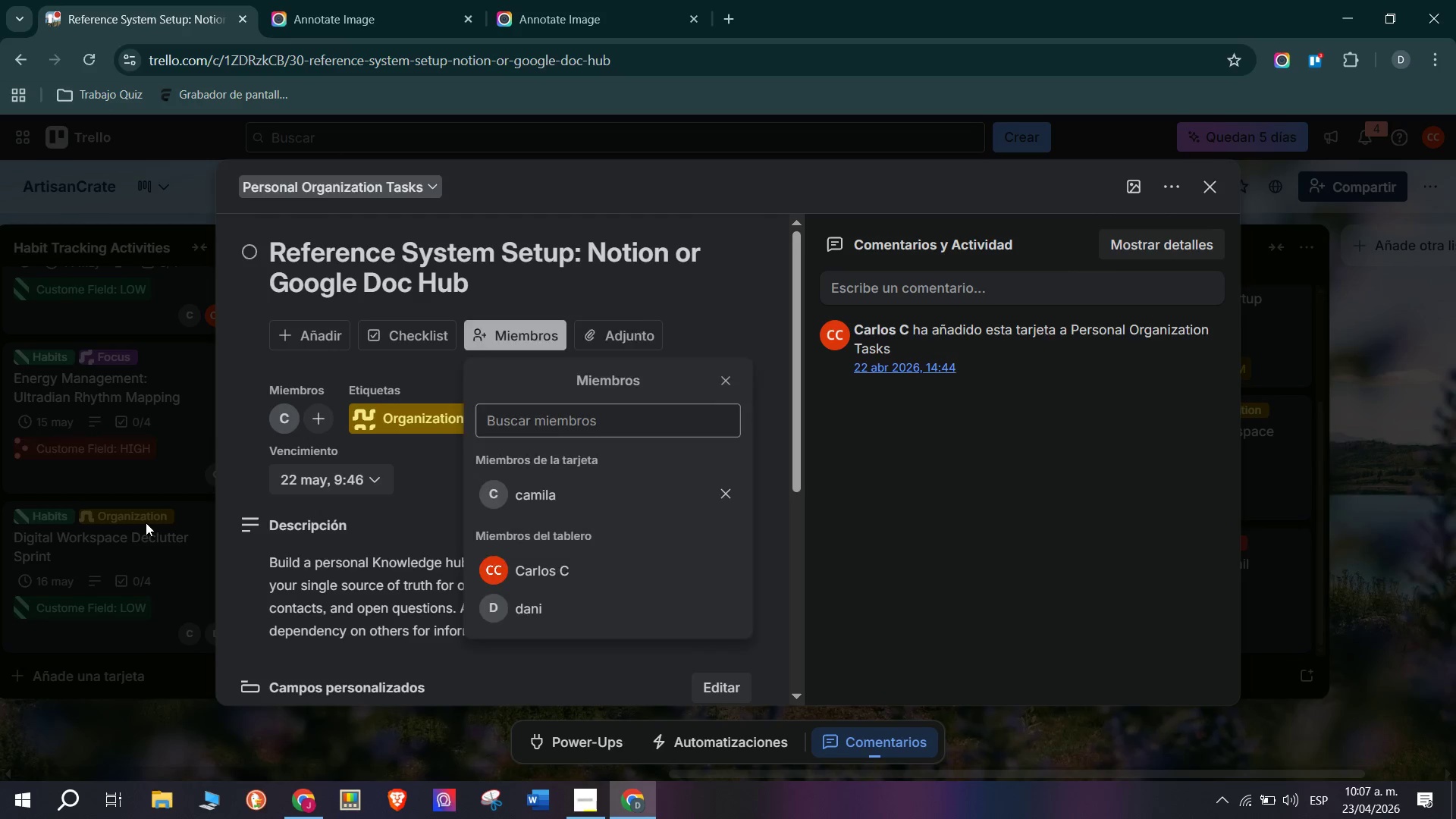 
triple_click([146, 522])
 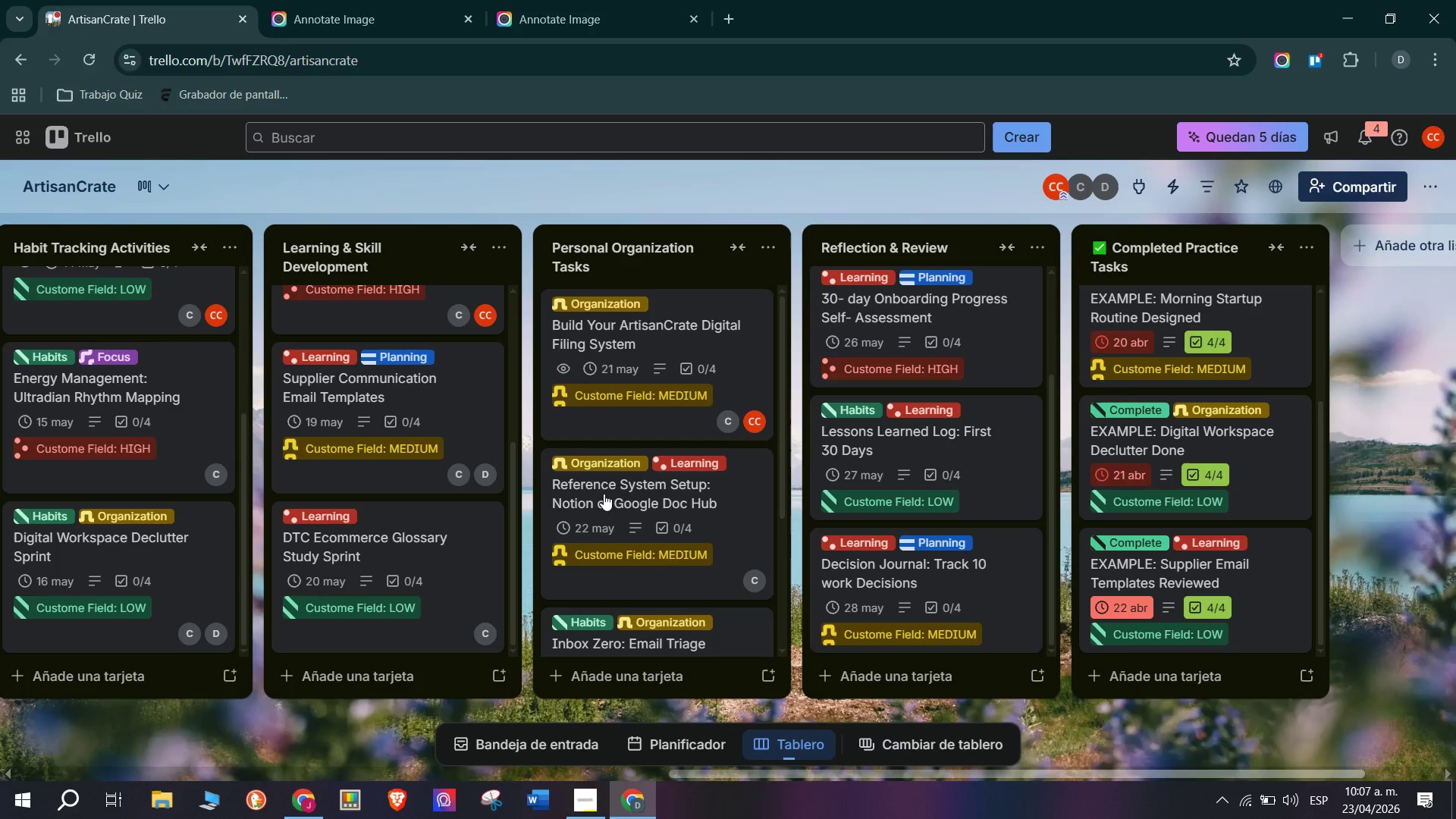 
scroll: coordinate [635, 492], scroll_direction: down, amount: 2.0
 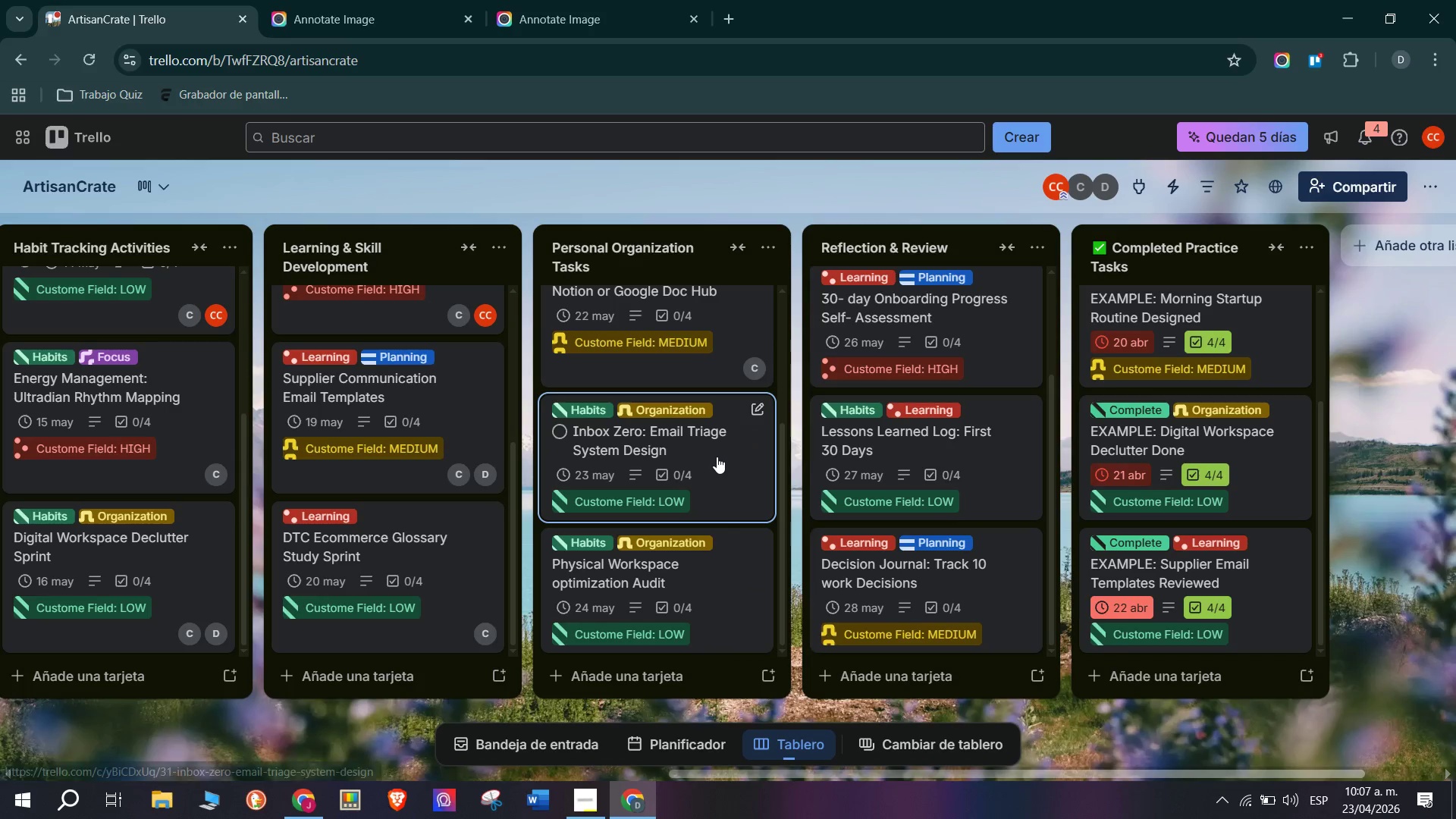 
left_click([717, 459])
 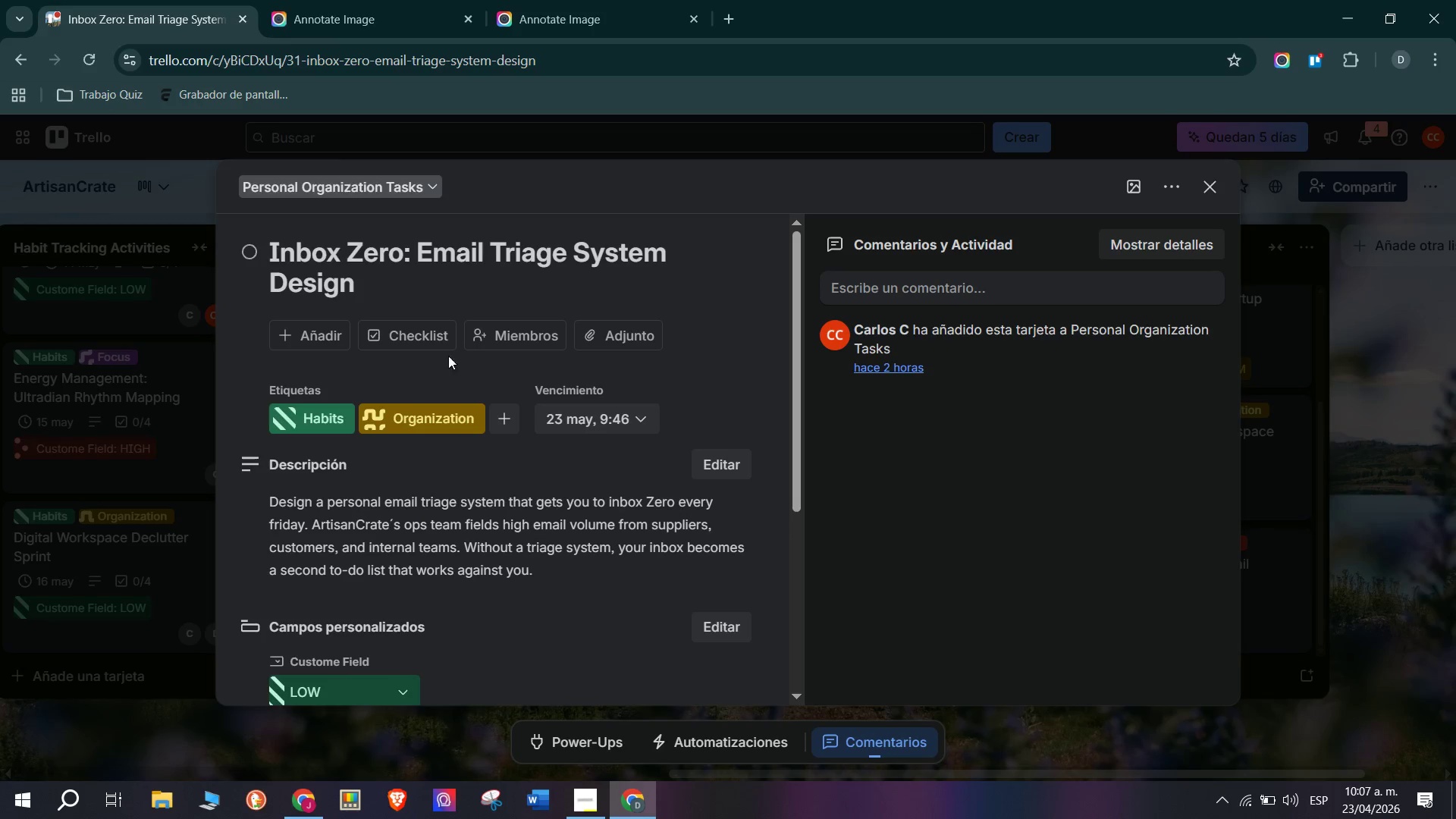 
left_click([389, 337])
 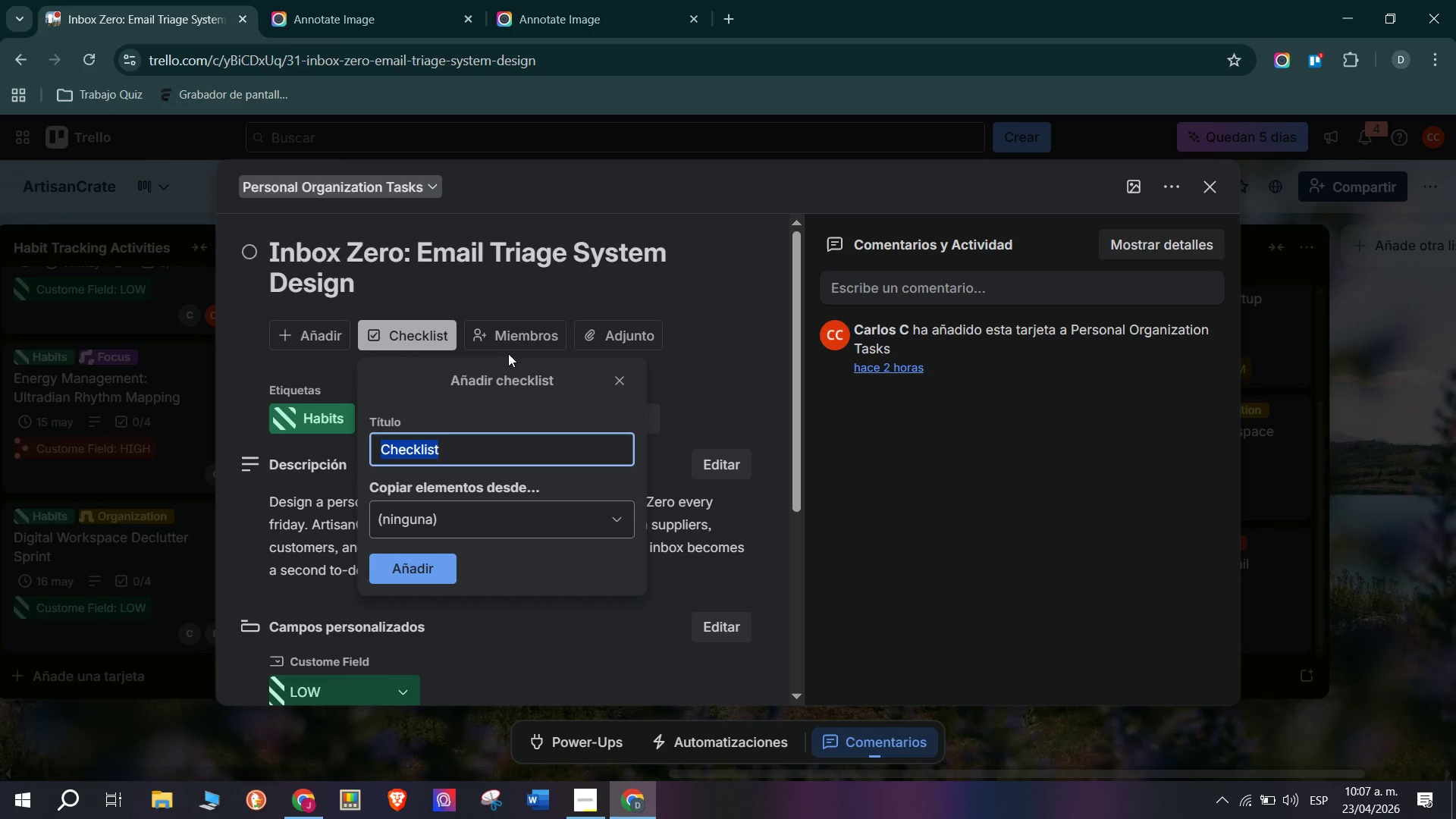 
left_click([513, 335])
 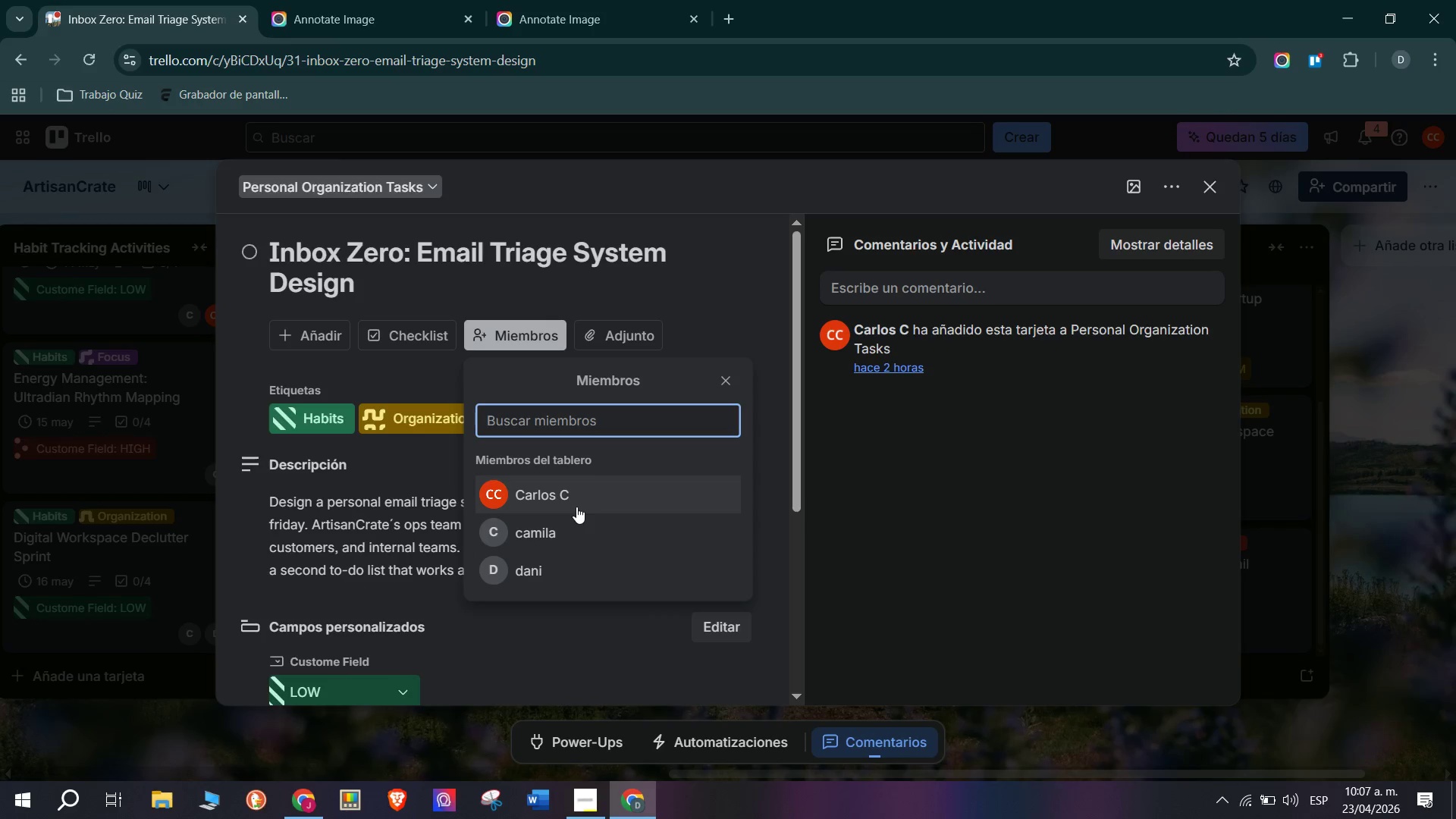 
left_click([586, 541])
 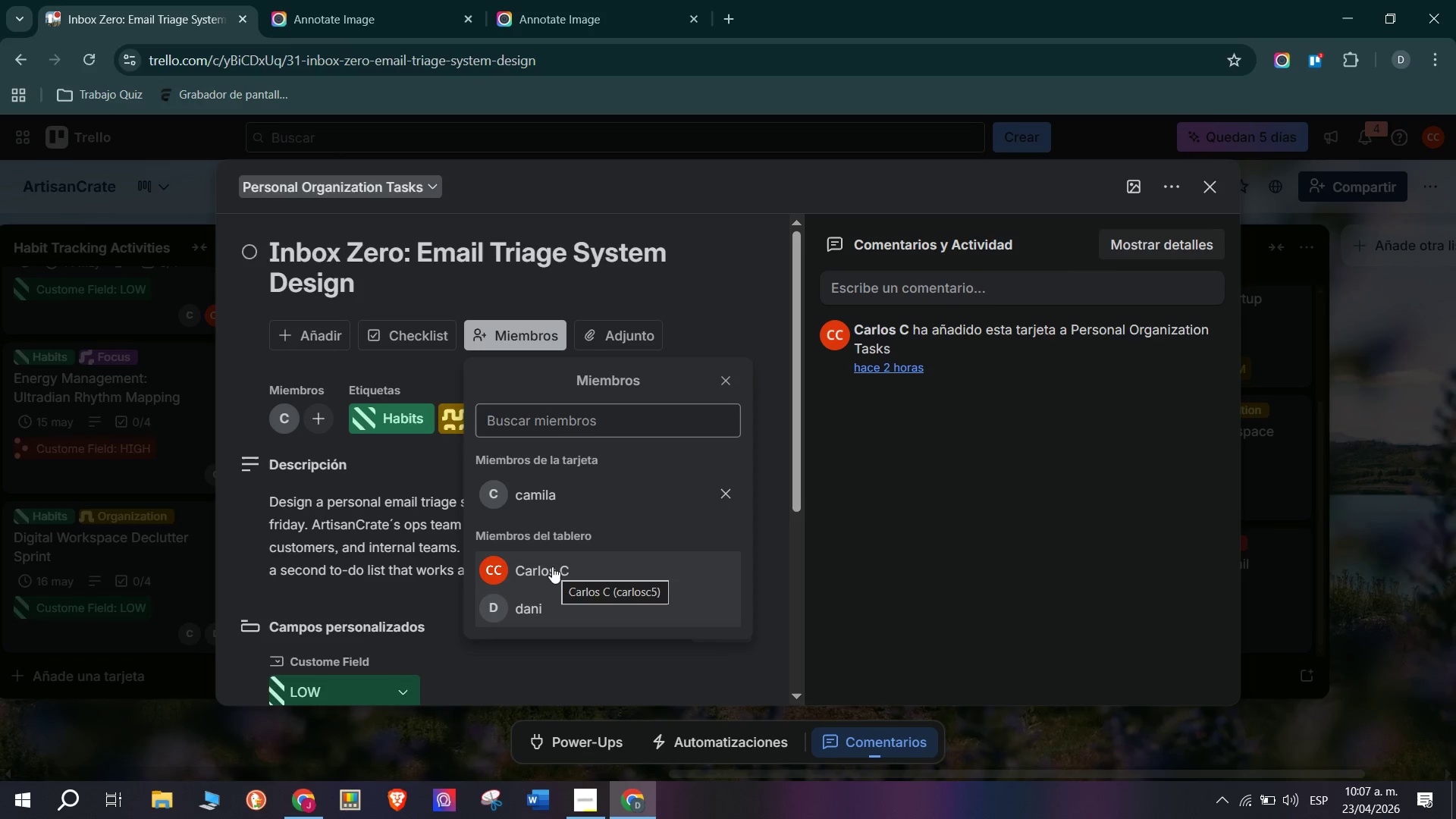 
left_click([543, 592])
 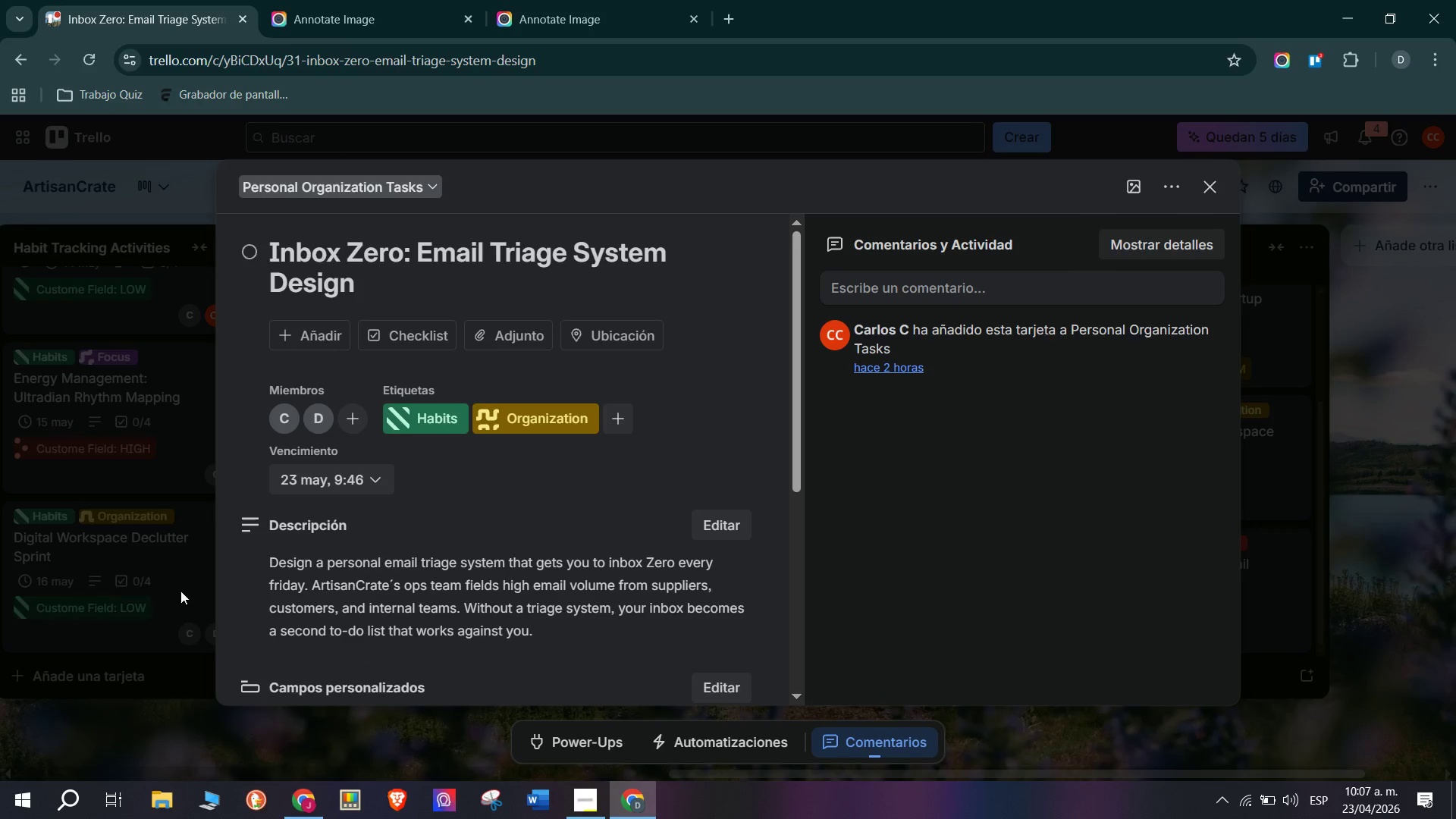 
left_click([164, 597])
 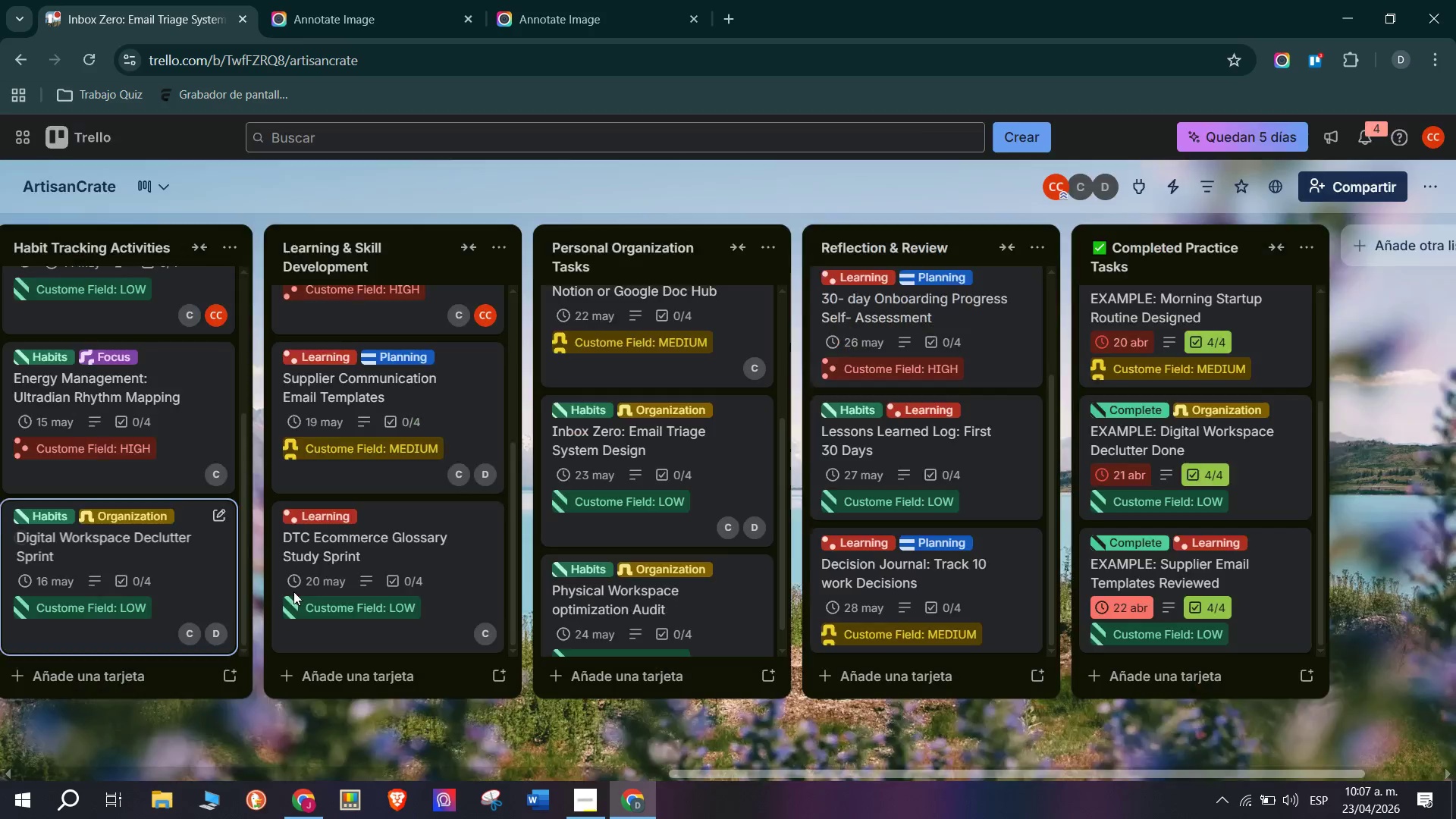 
left_click([708, 598])
 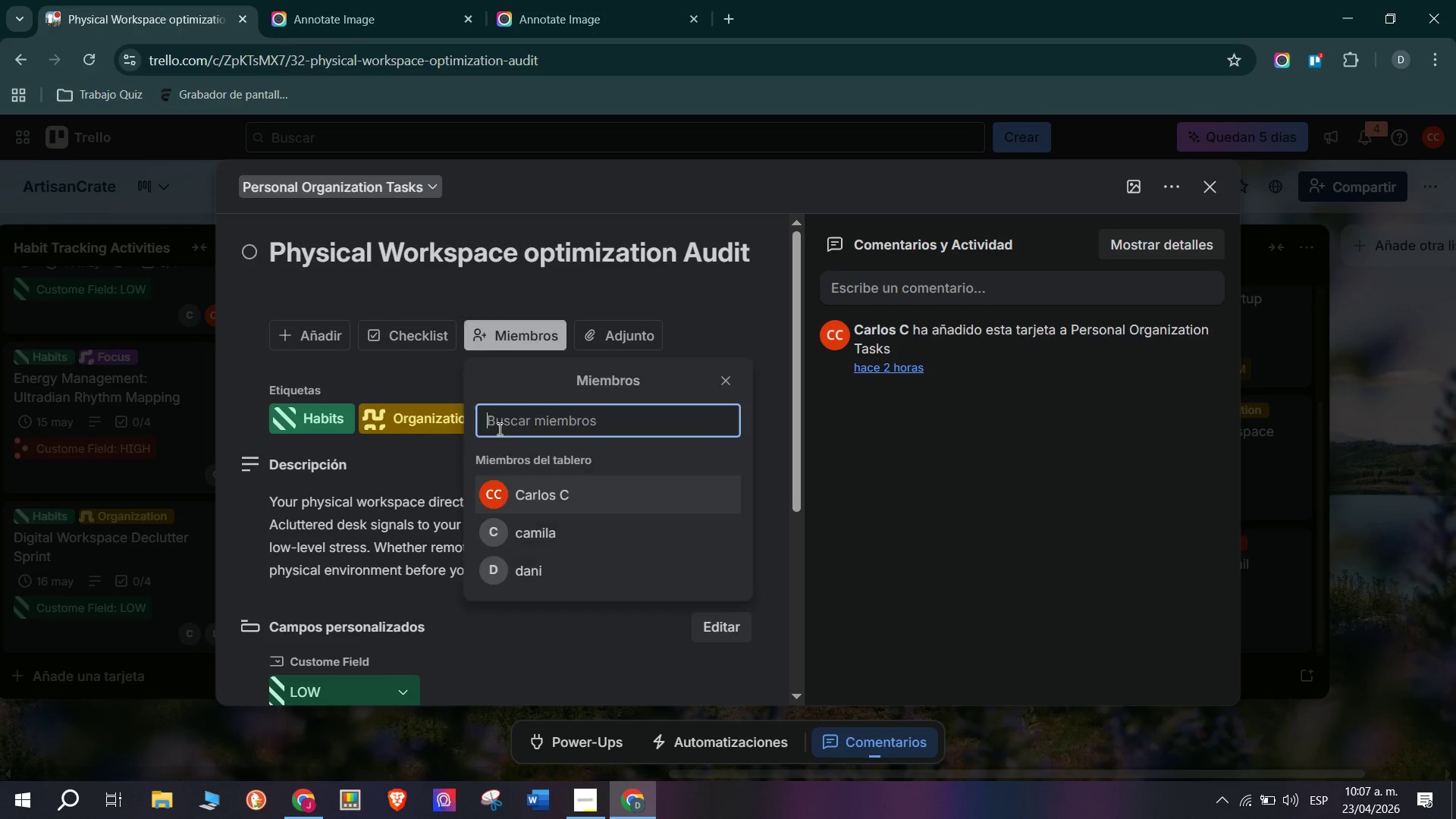 
scroll: coordinate [618, 576], scroll_direction: down, amount: 12.0
 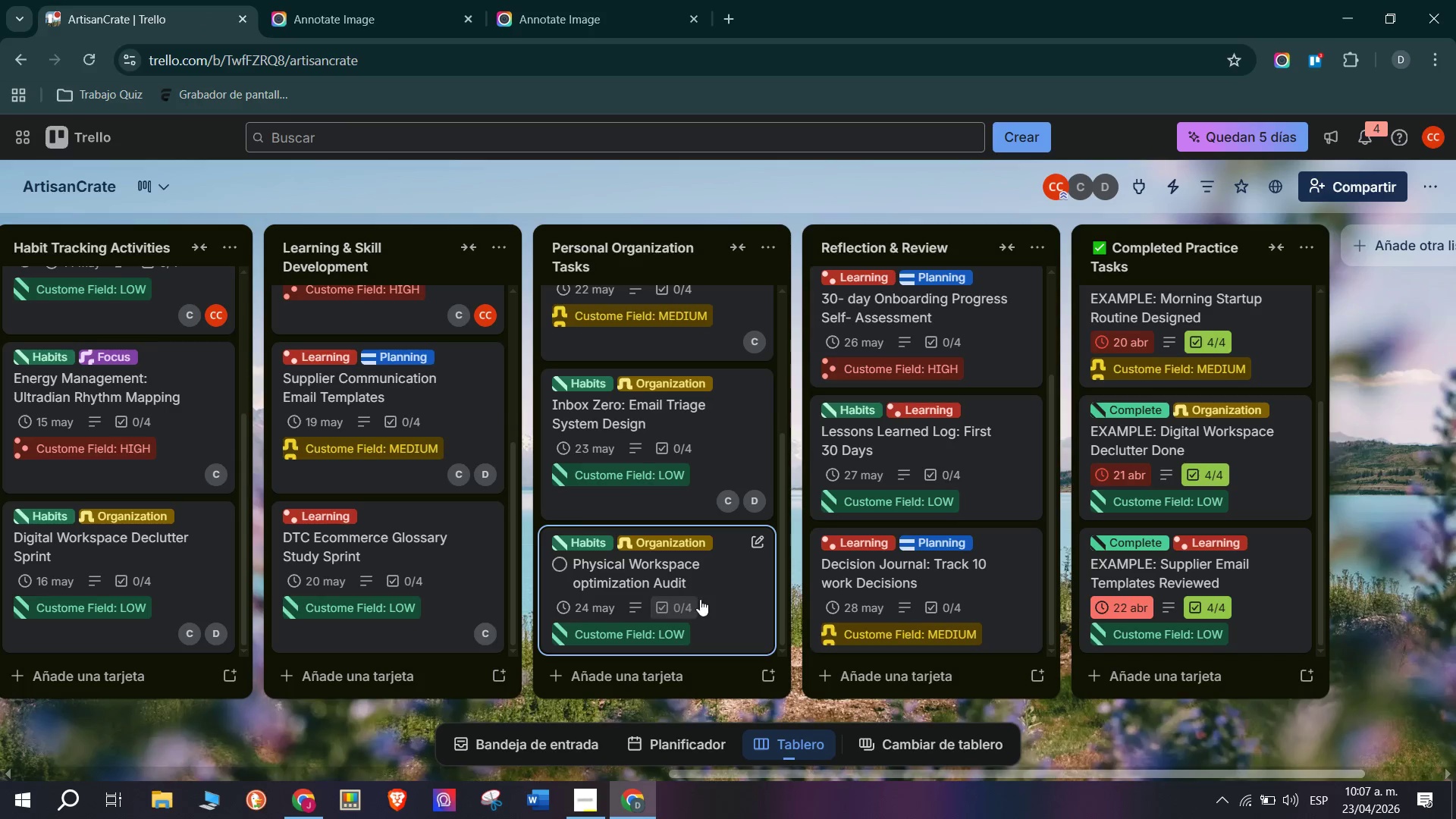 
left_click([560, 540])
 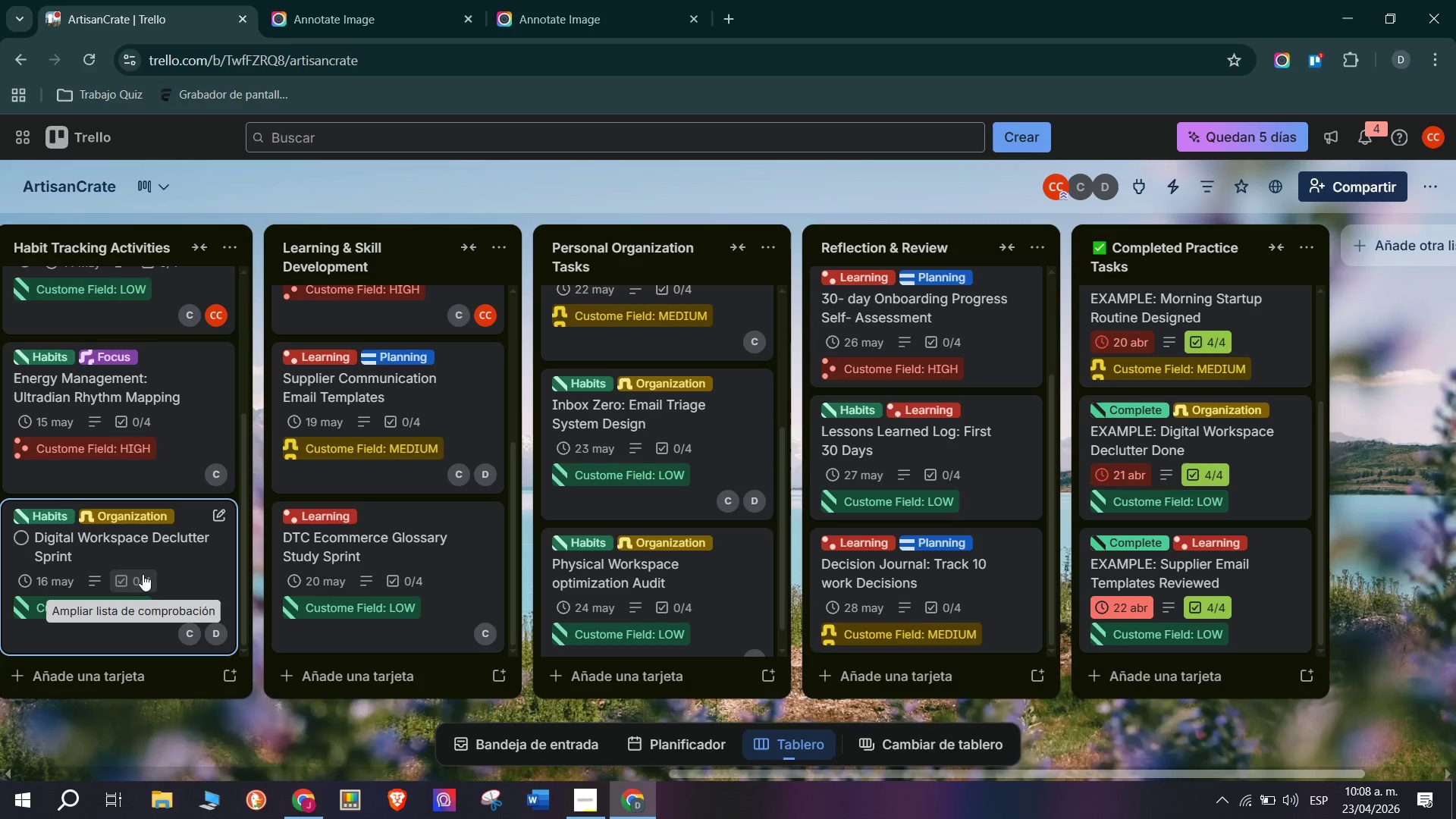 
wait(24.56)
 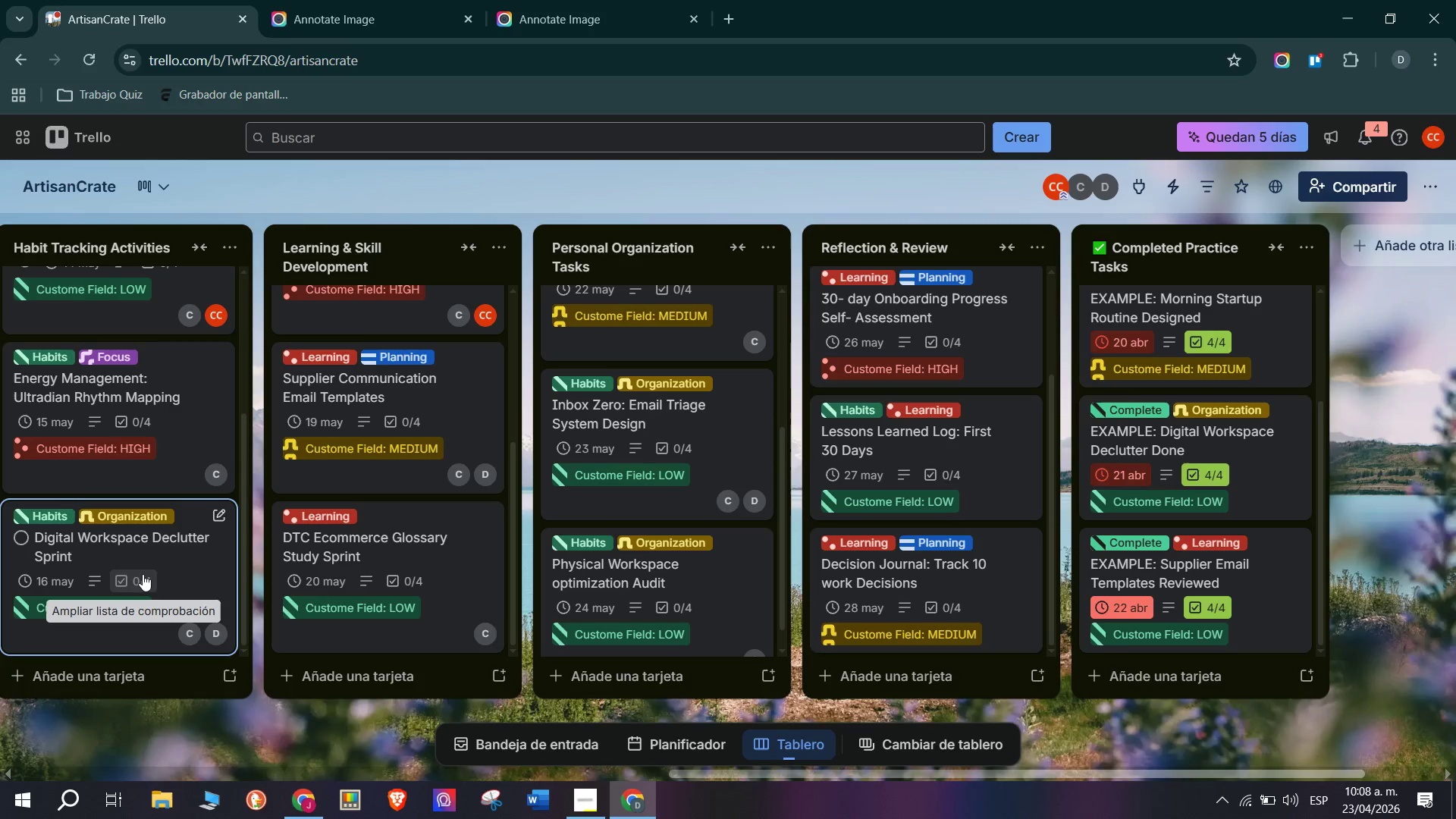 
left_click([957, 305])
 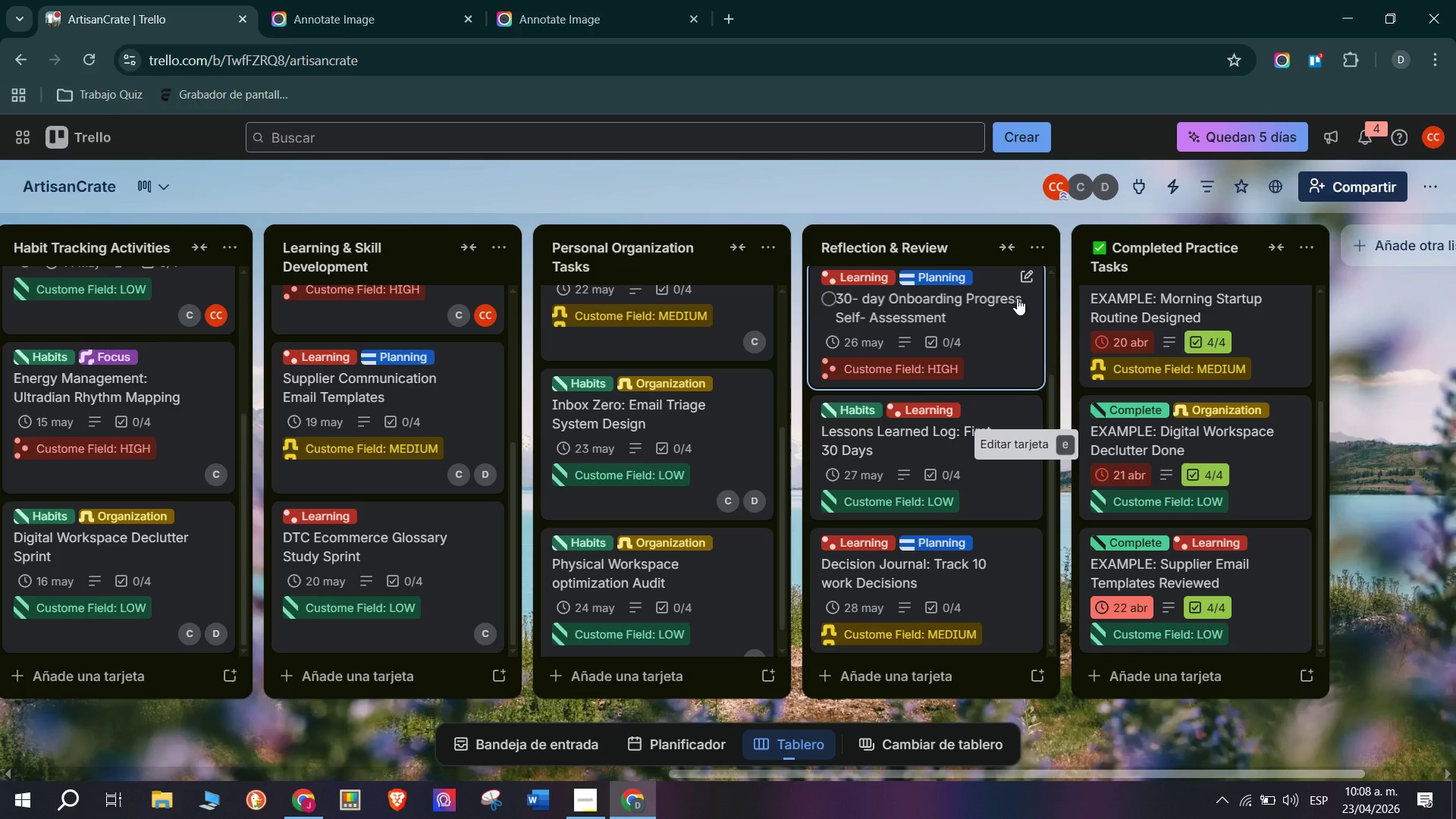 
left_click([996, 320])
 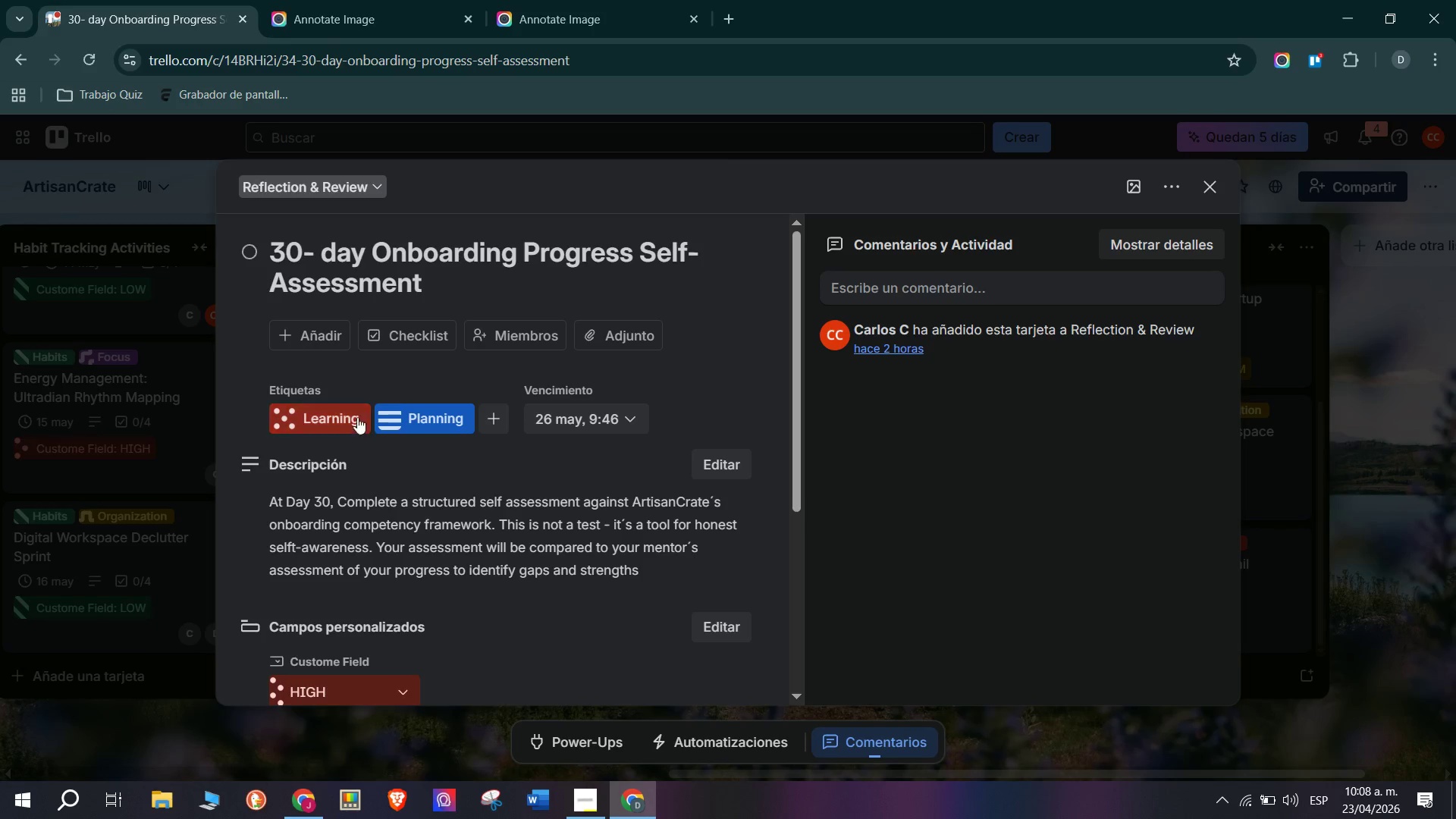 
left_click([206, 384])
 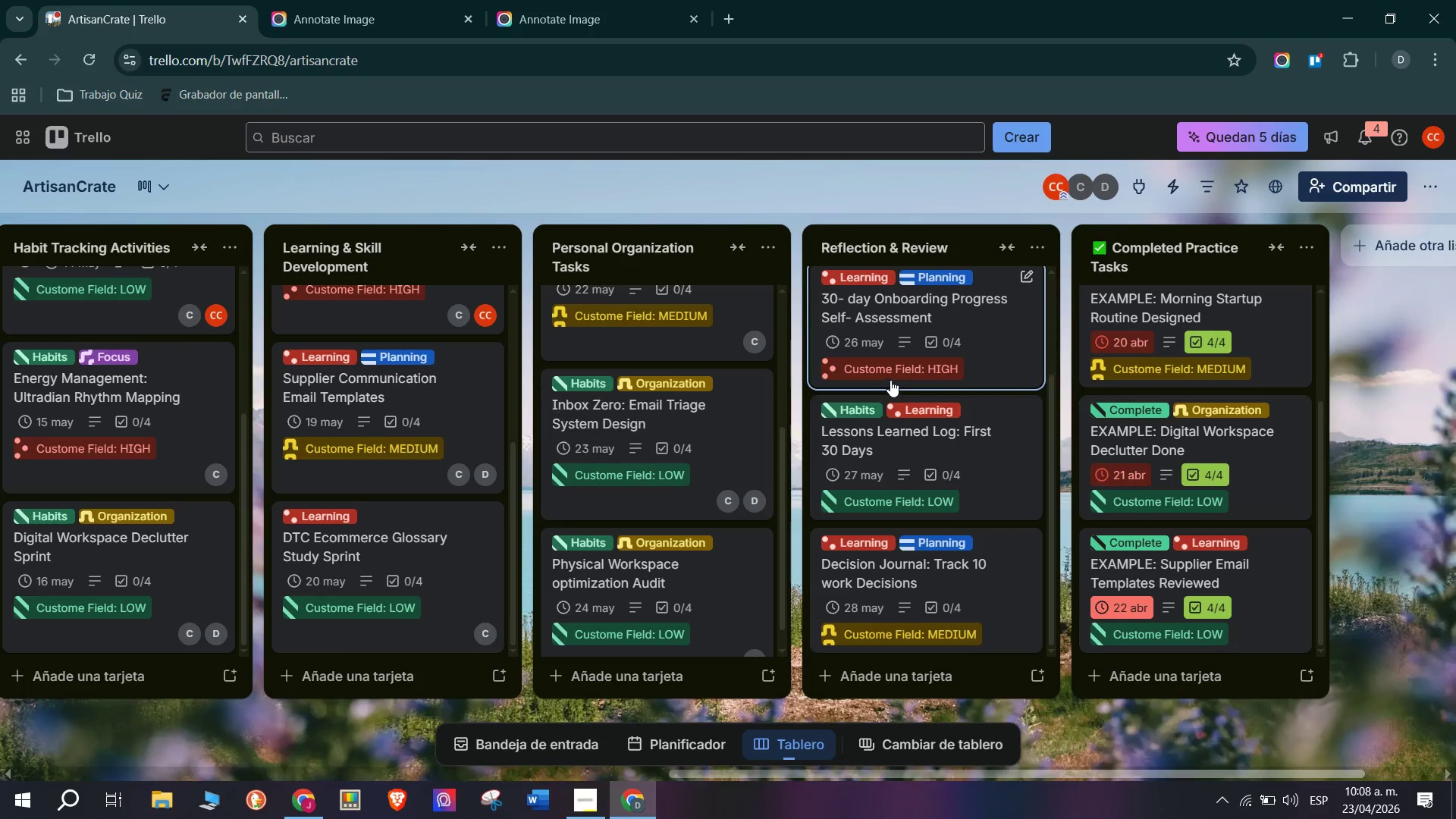 
scroll: coordinate [578, 542], scroll_direction: none, amount: 0.0
 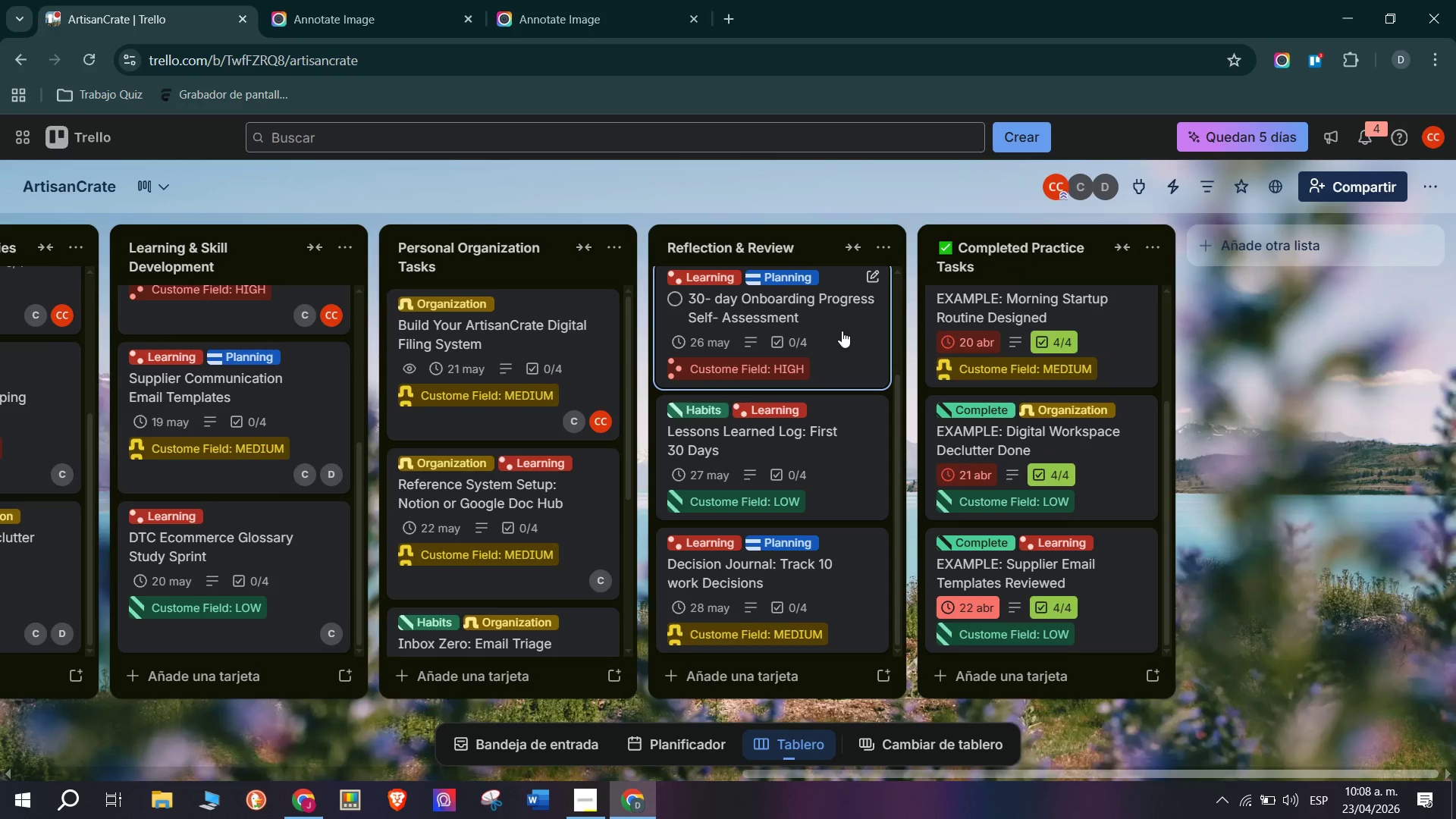 
left_click([839, 327])
 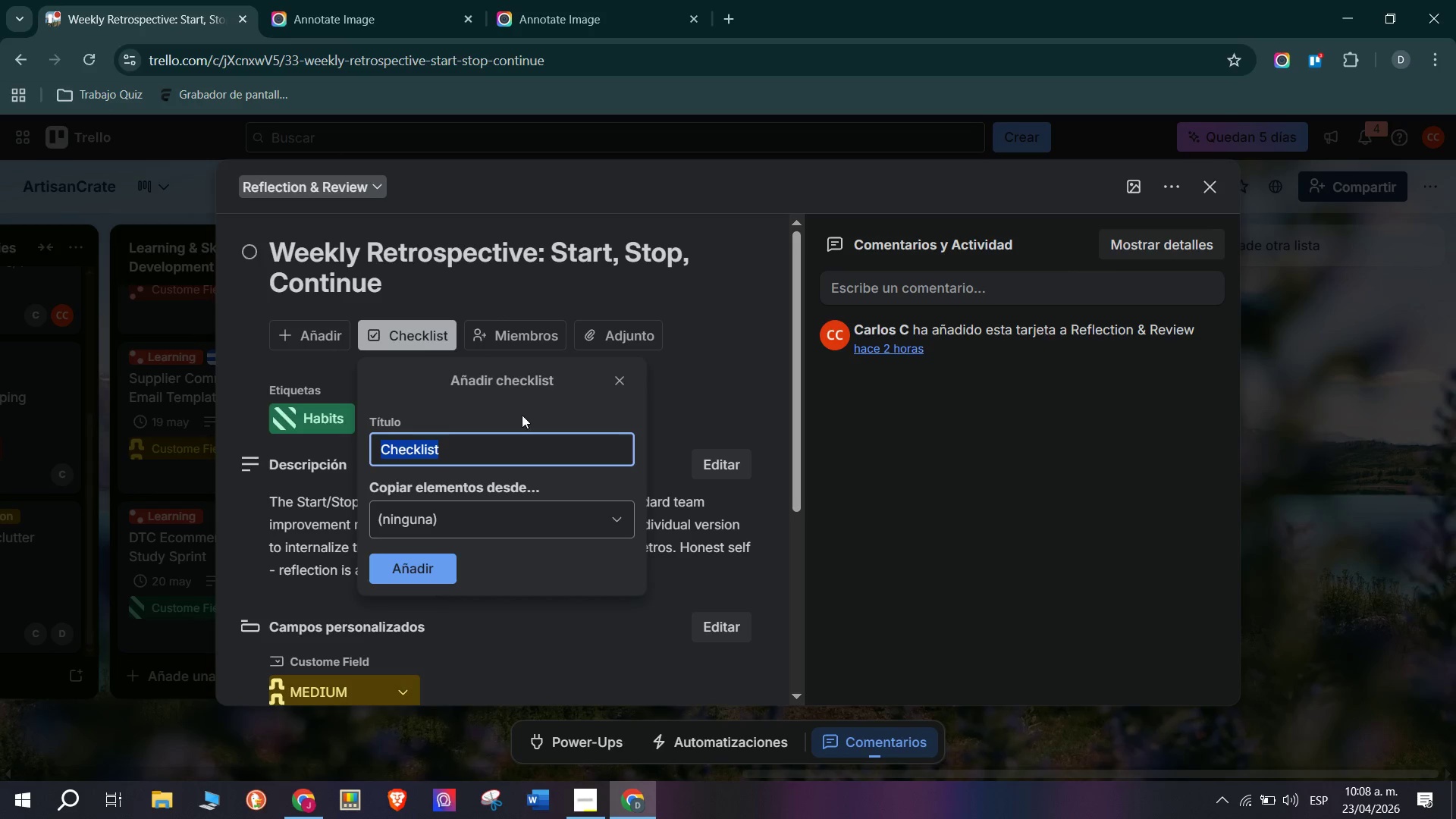 
scroll: coordinate [847, 417], scroll_direction: up, amount: 6.0
 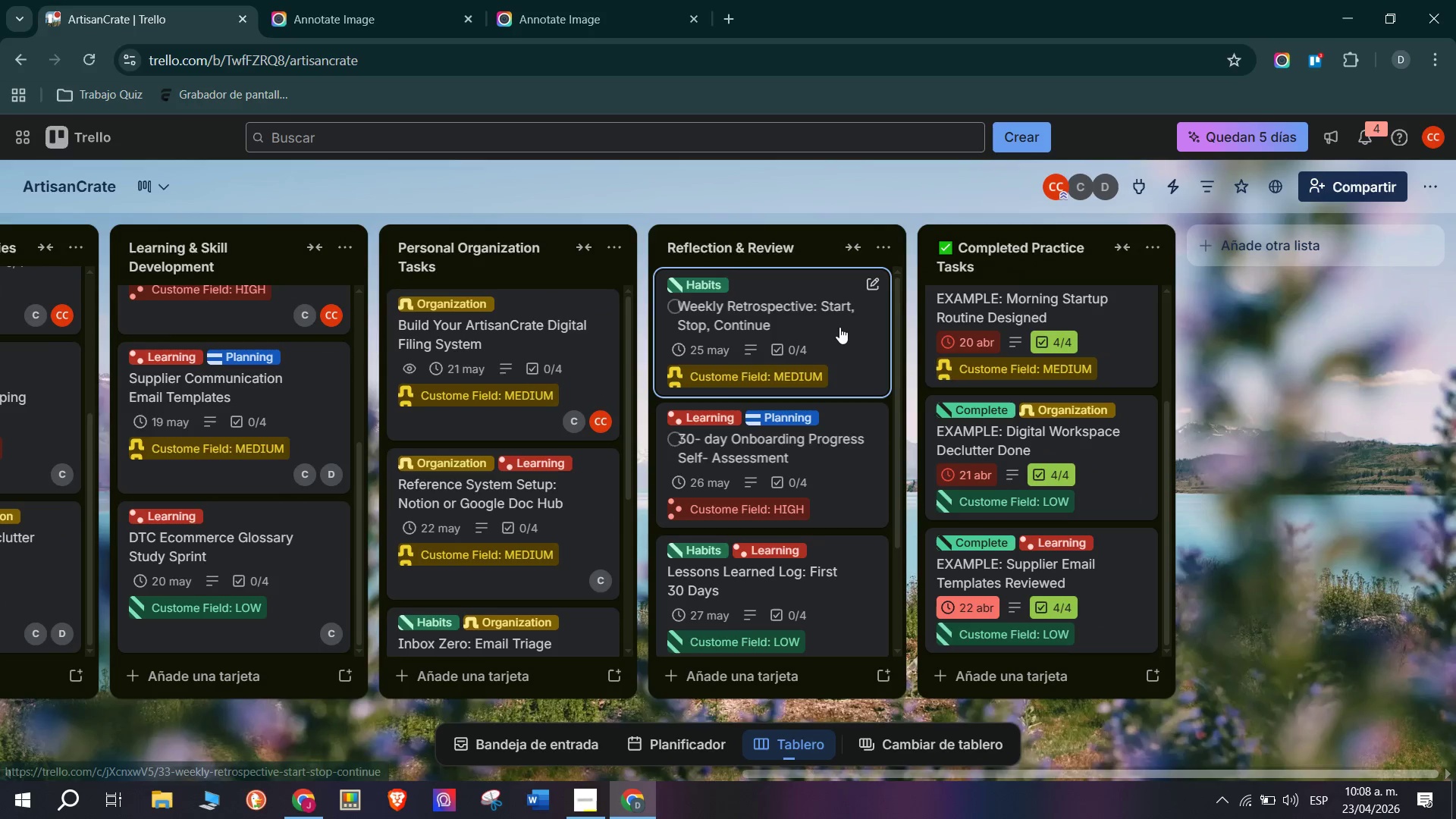 
wait(14.79)
 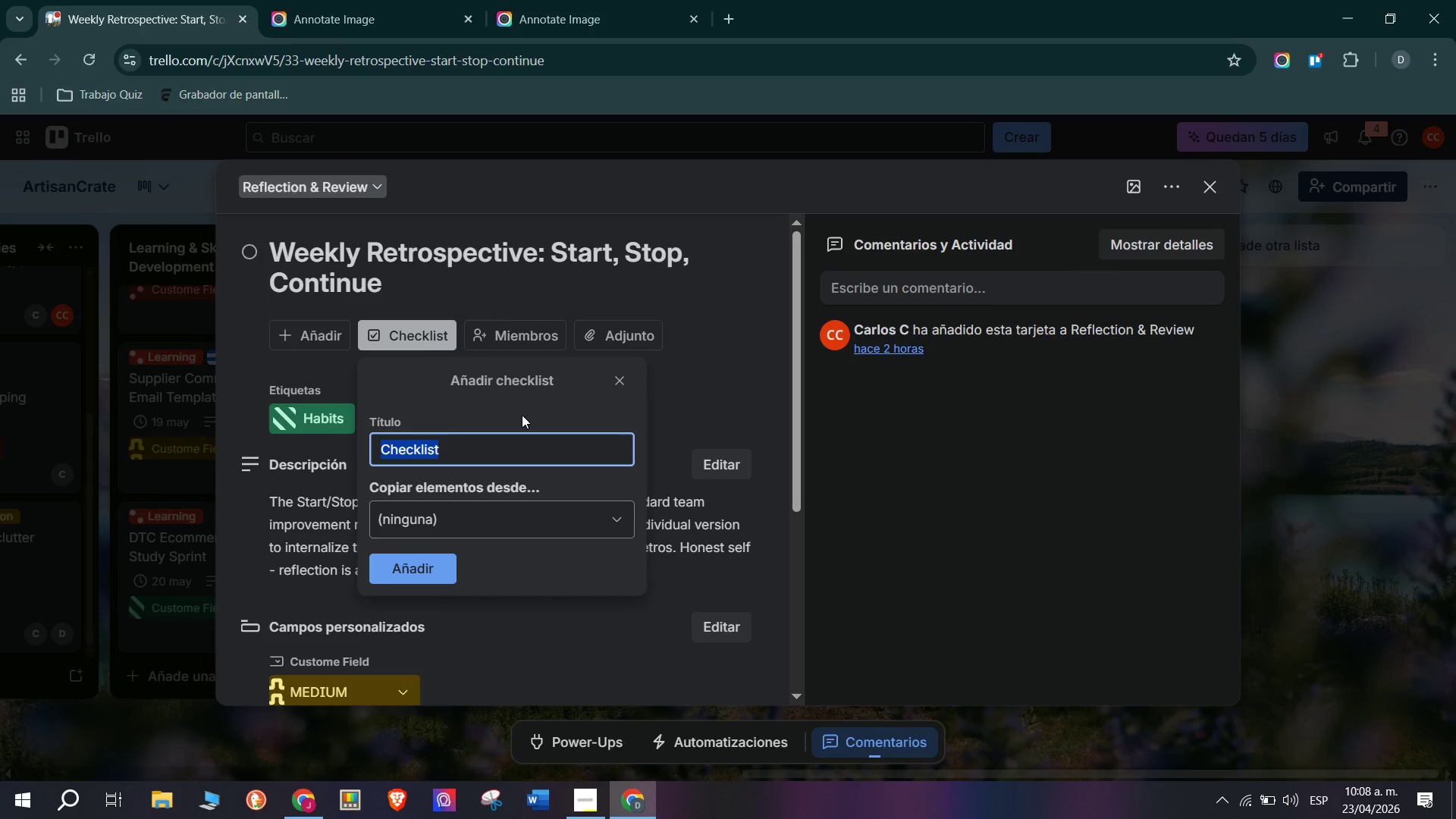 
left_click([567, 535])
 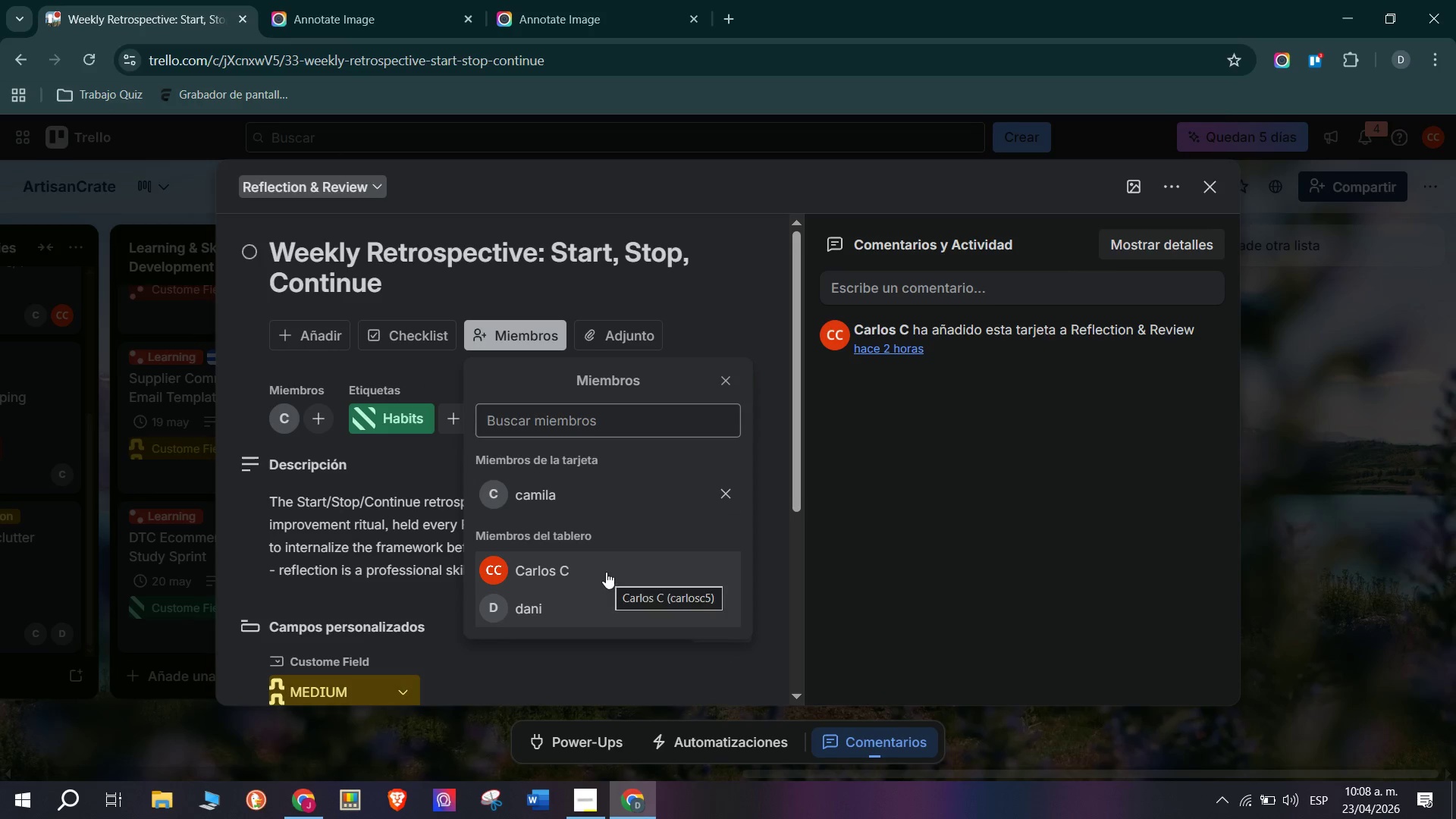 
left_click([606, 572])
 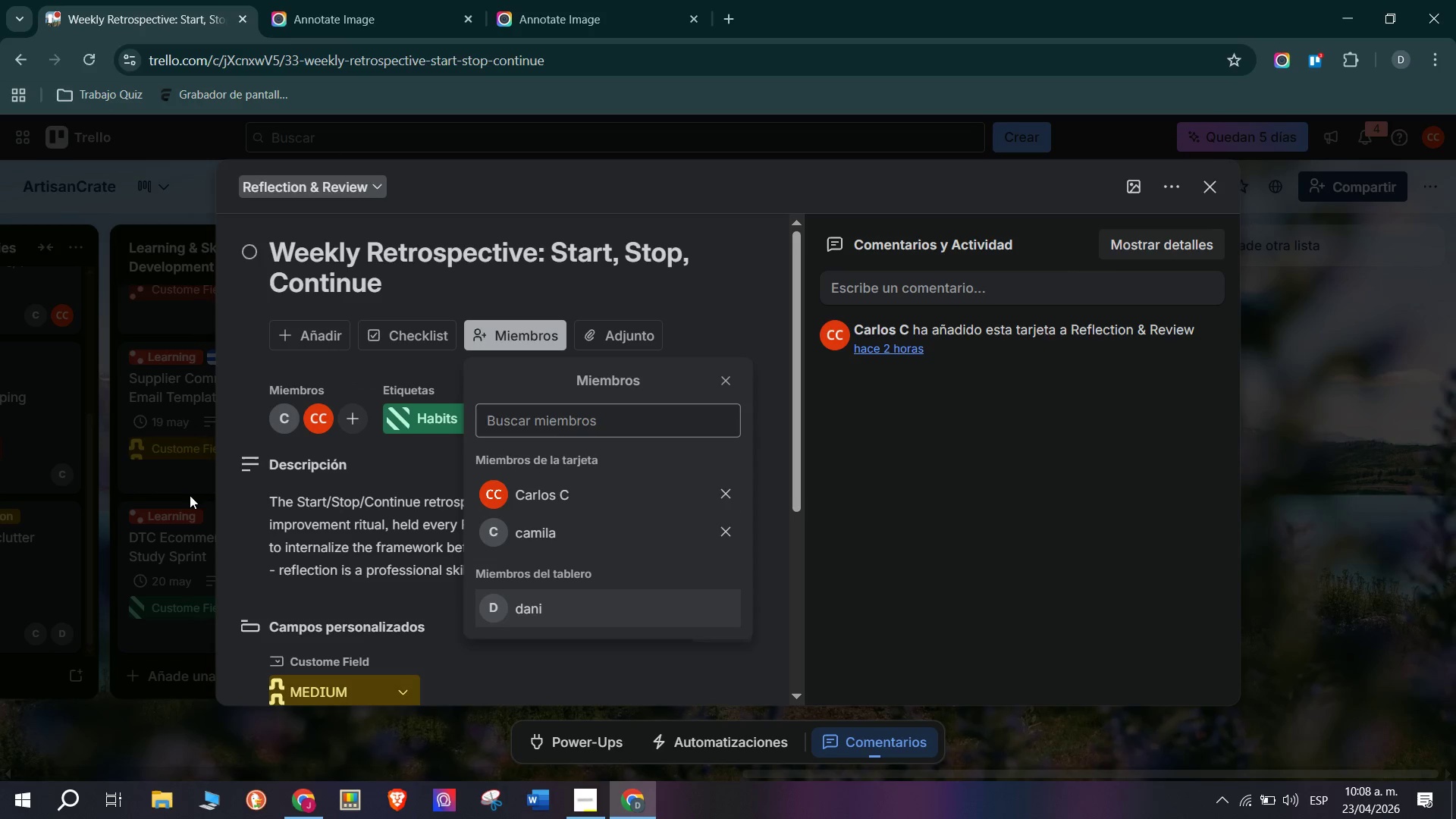 
double_click([189, 491])
 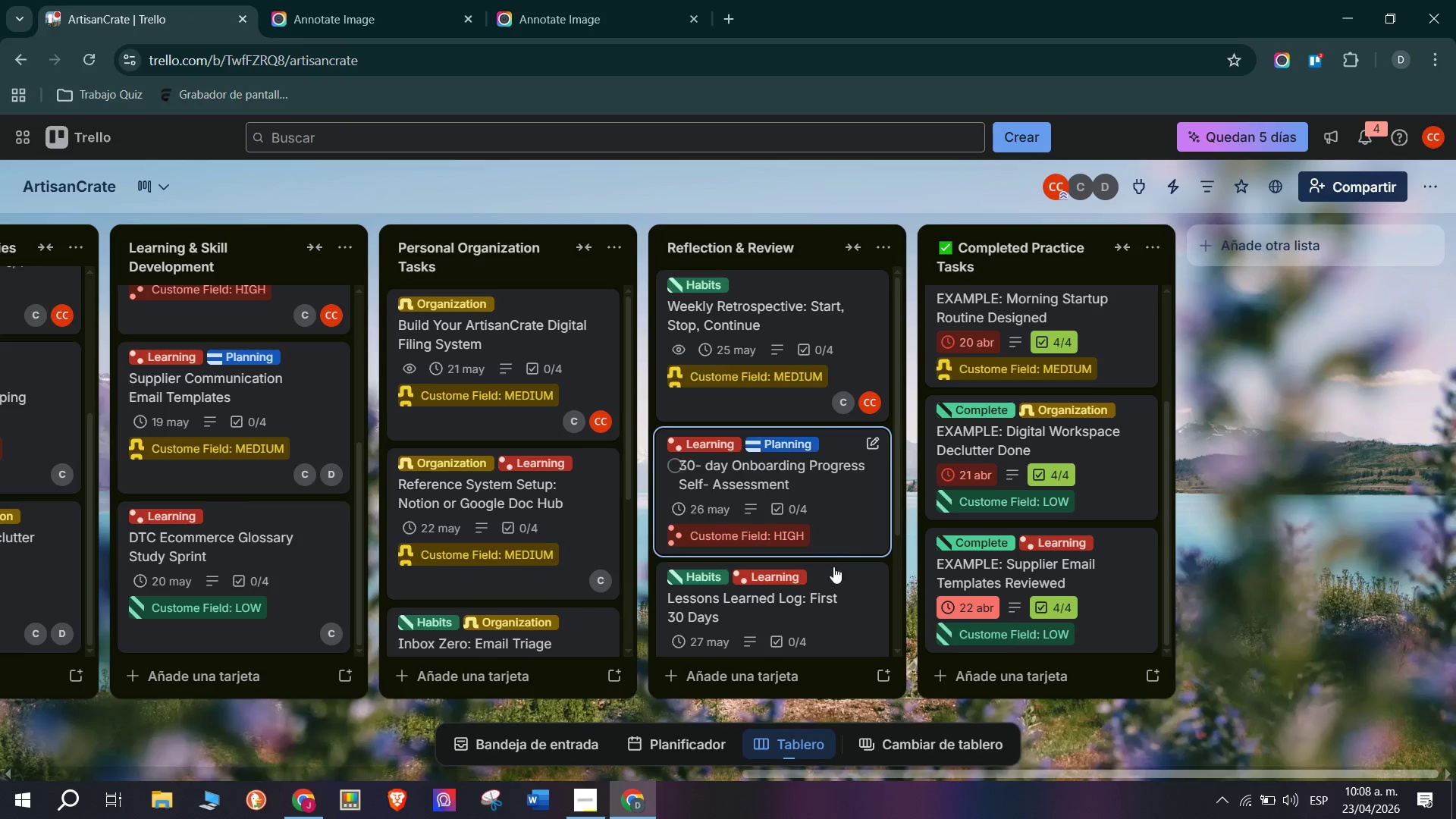 
left_click([858, 514])
 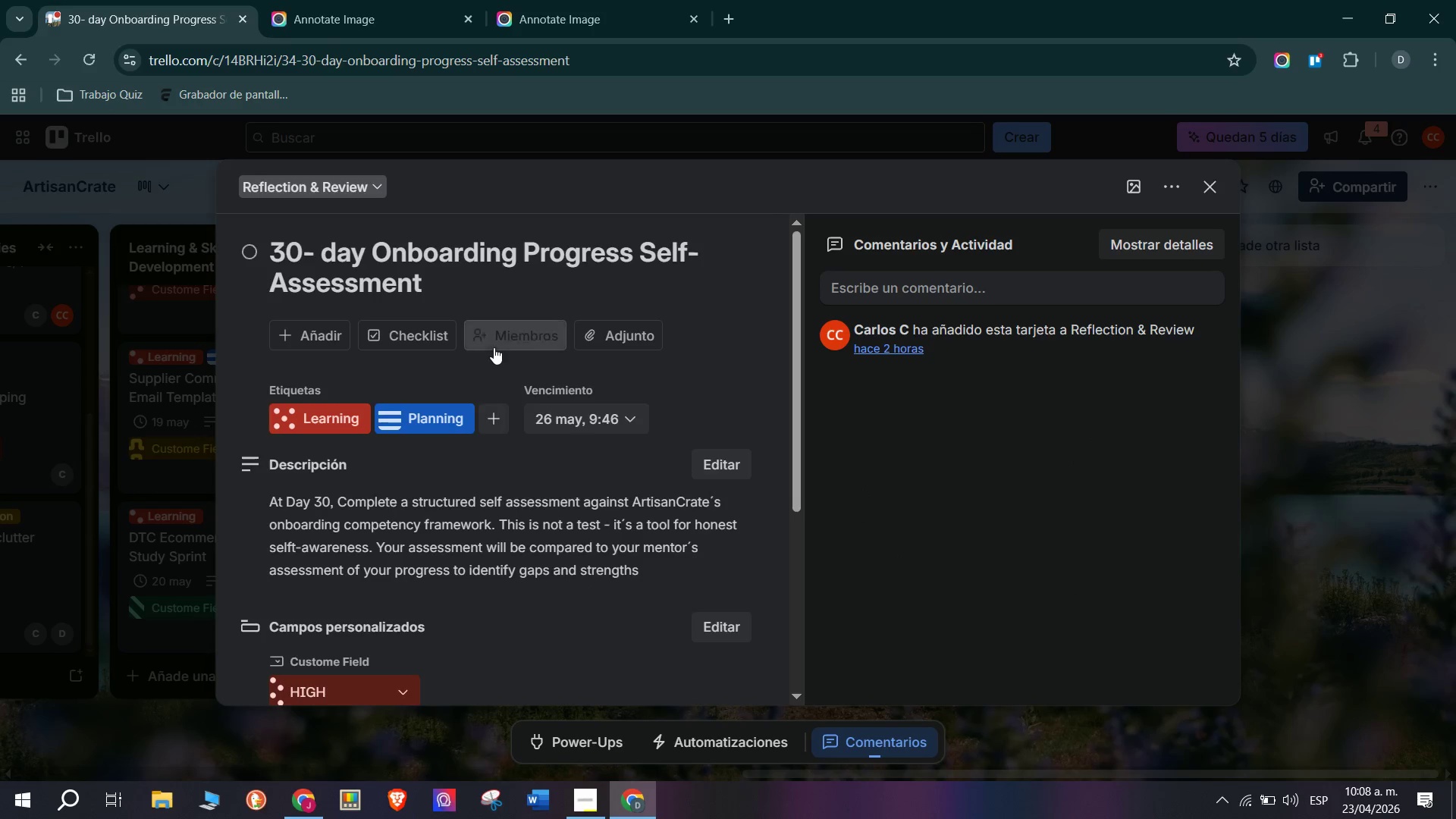 
left_click([570, 529])
 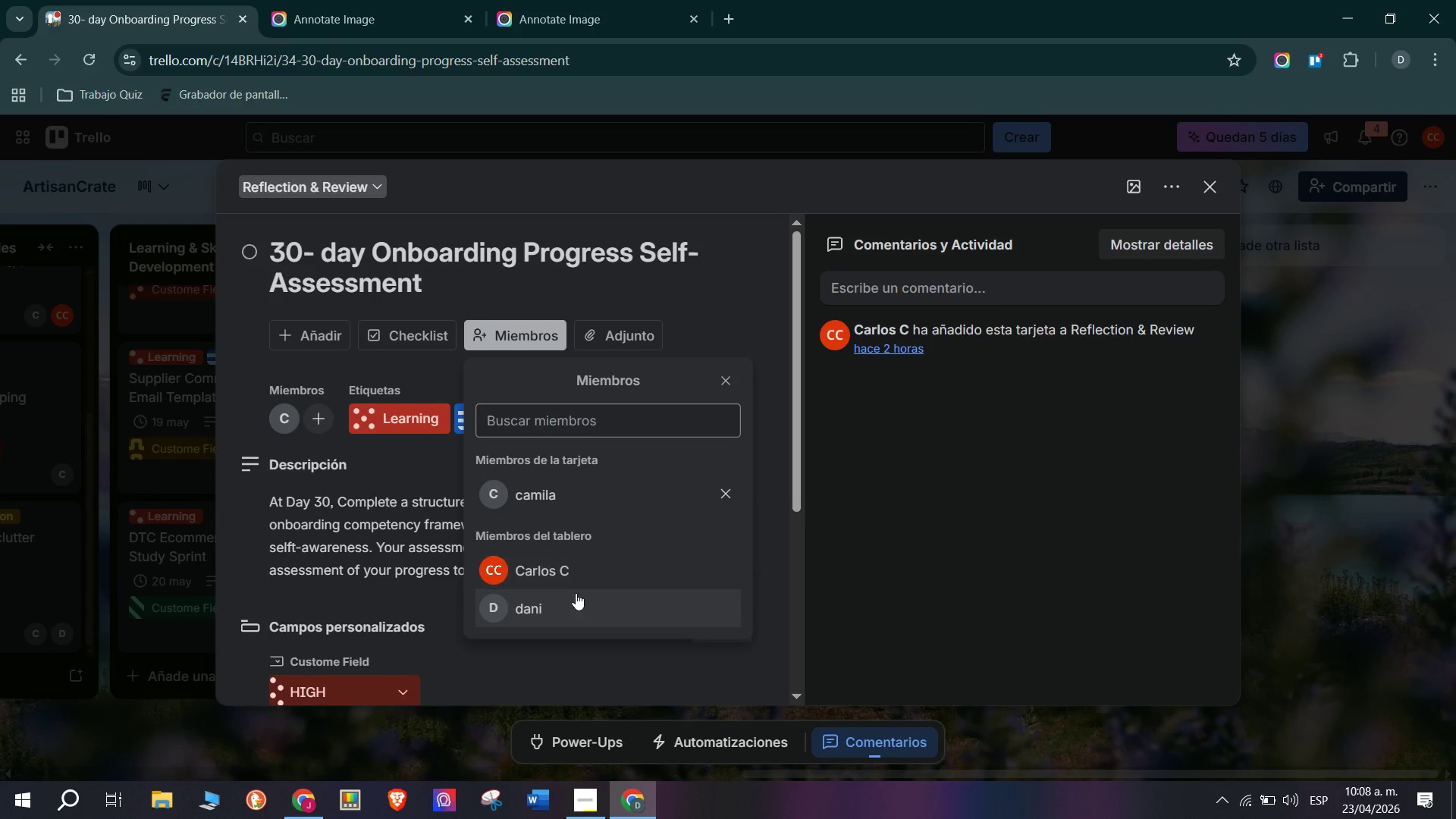 
left_click([591, 612])
 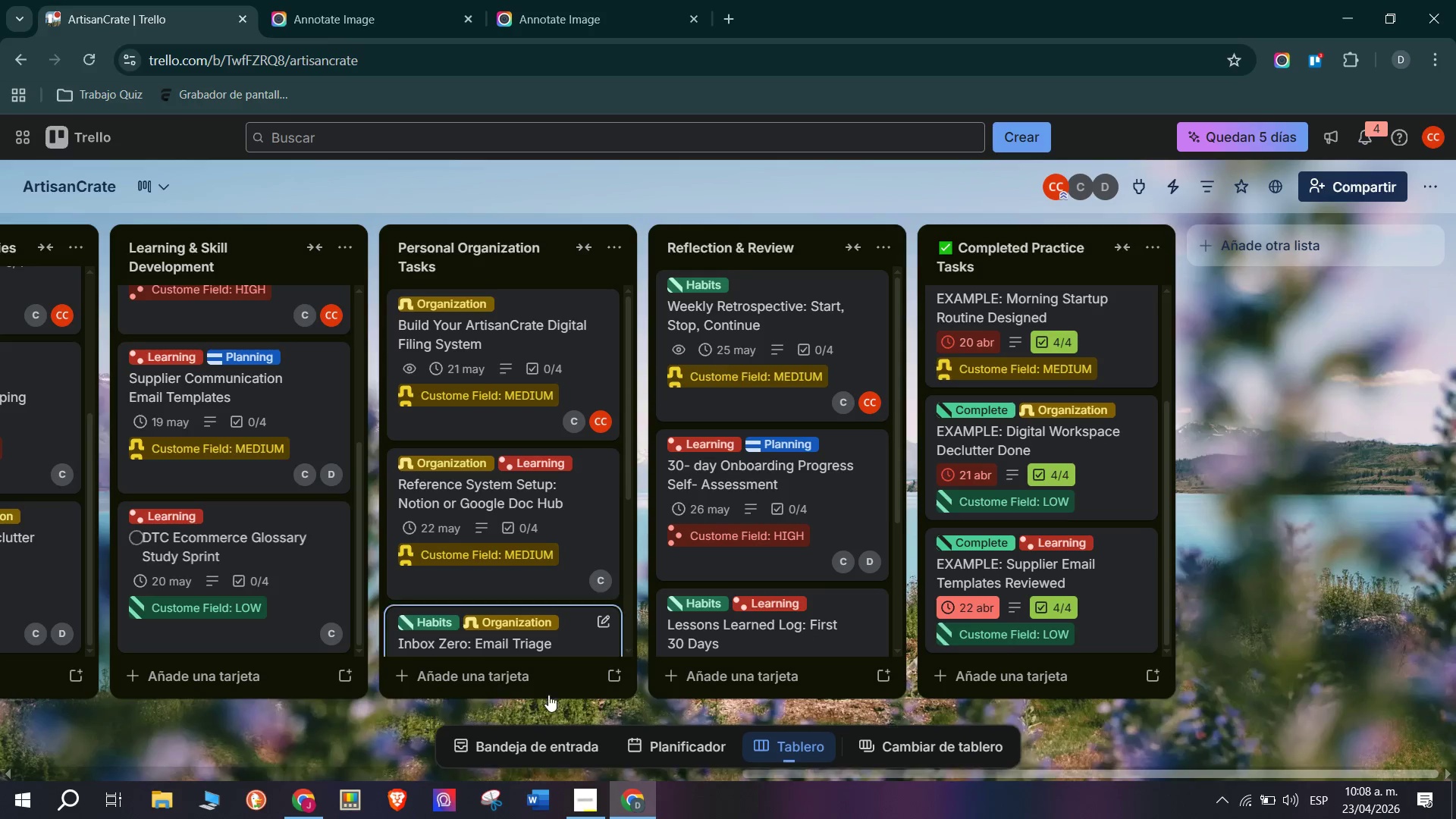 
left_click([867, 460])
 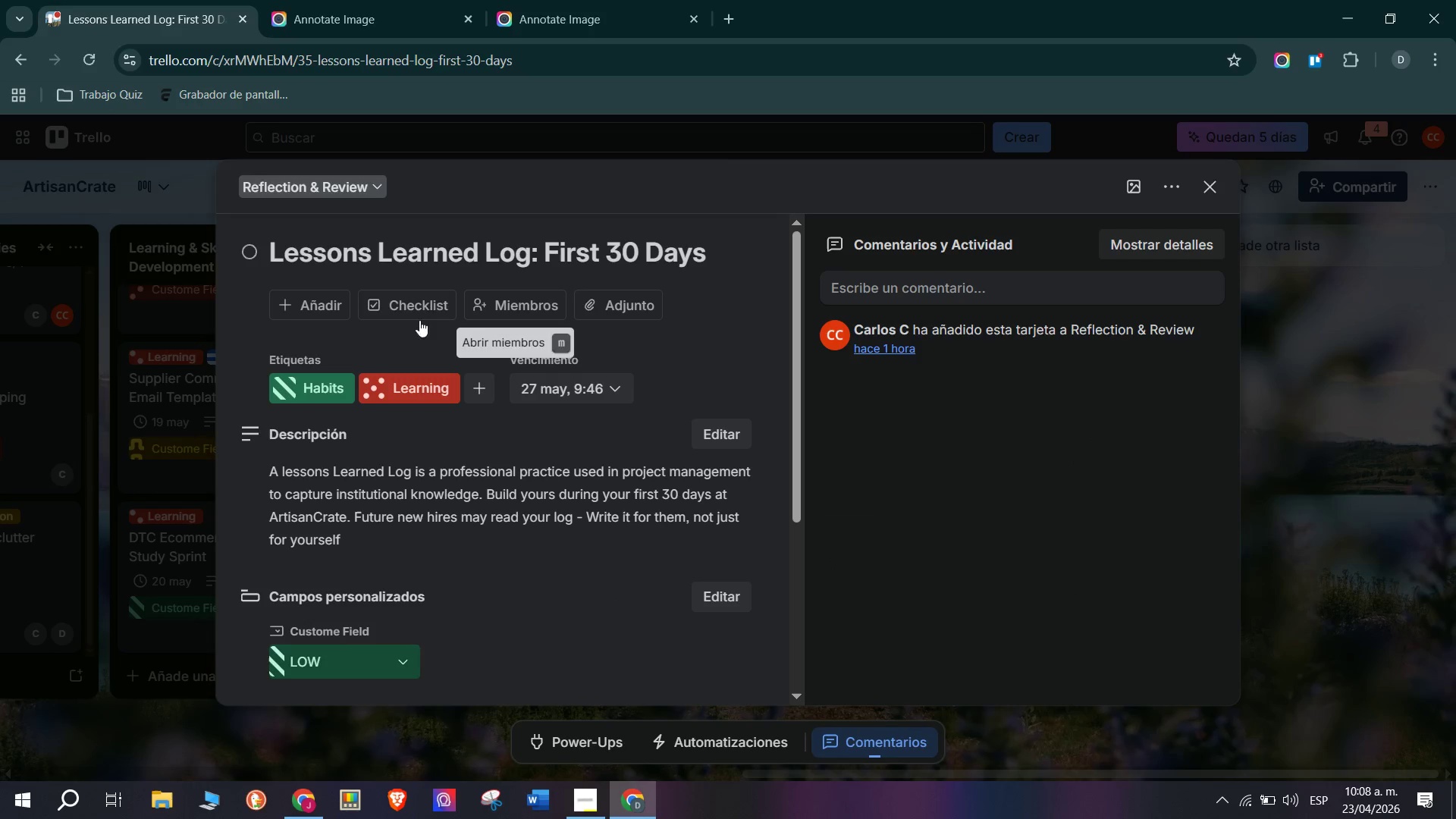 
scroll: coordinate [825, 566], scroll_direction: down, amount: 3.0
 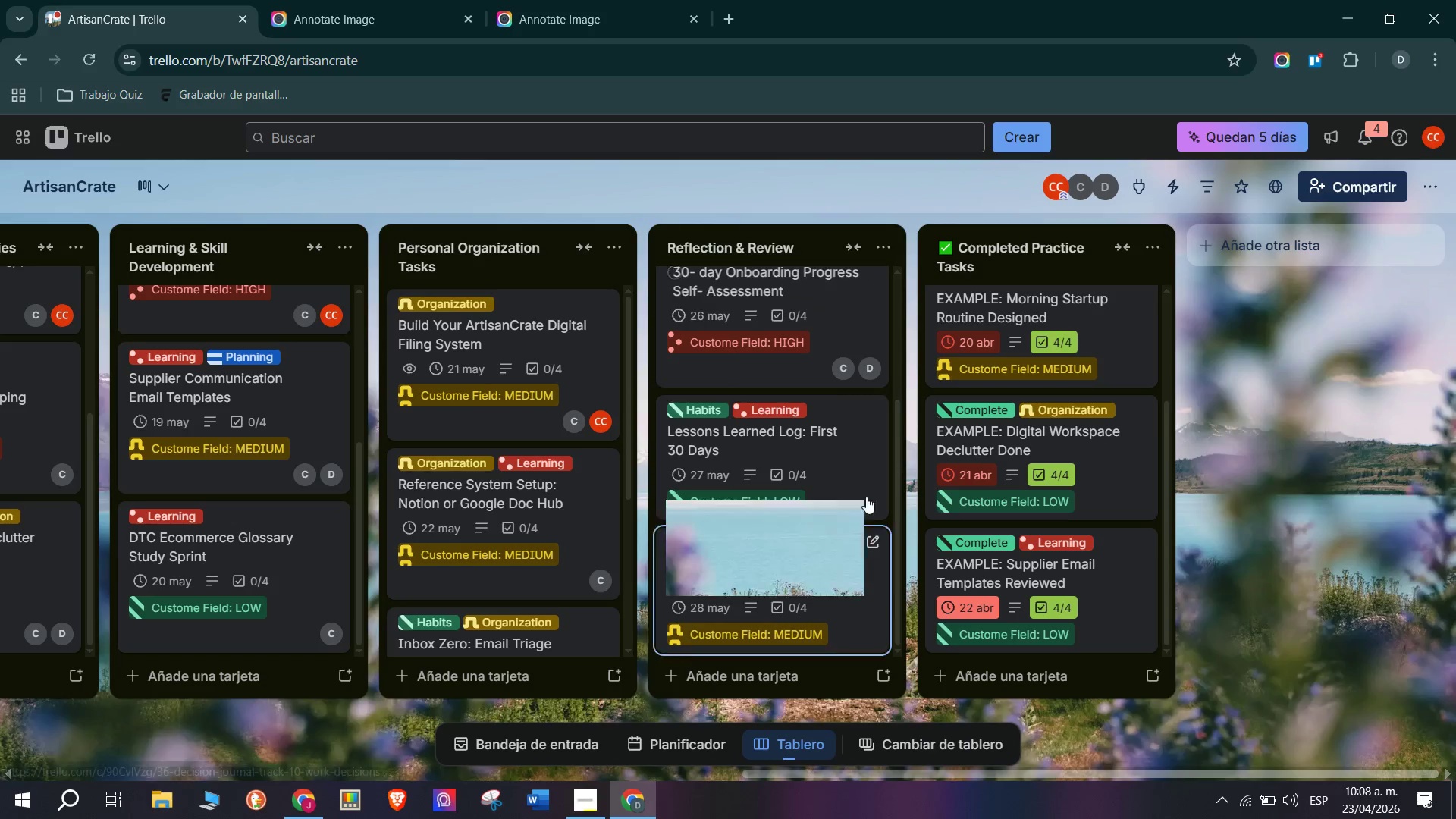 
left_click([527, 303])
 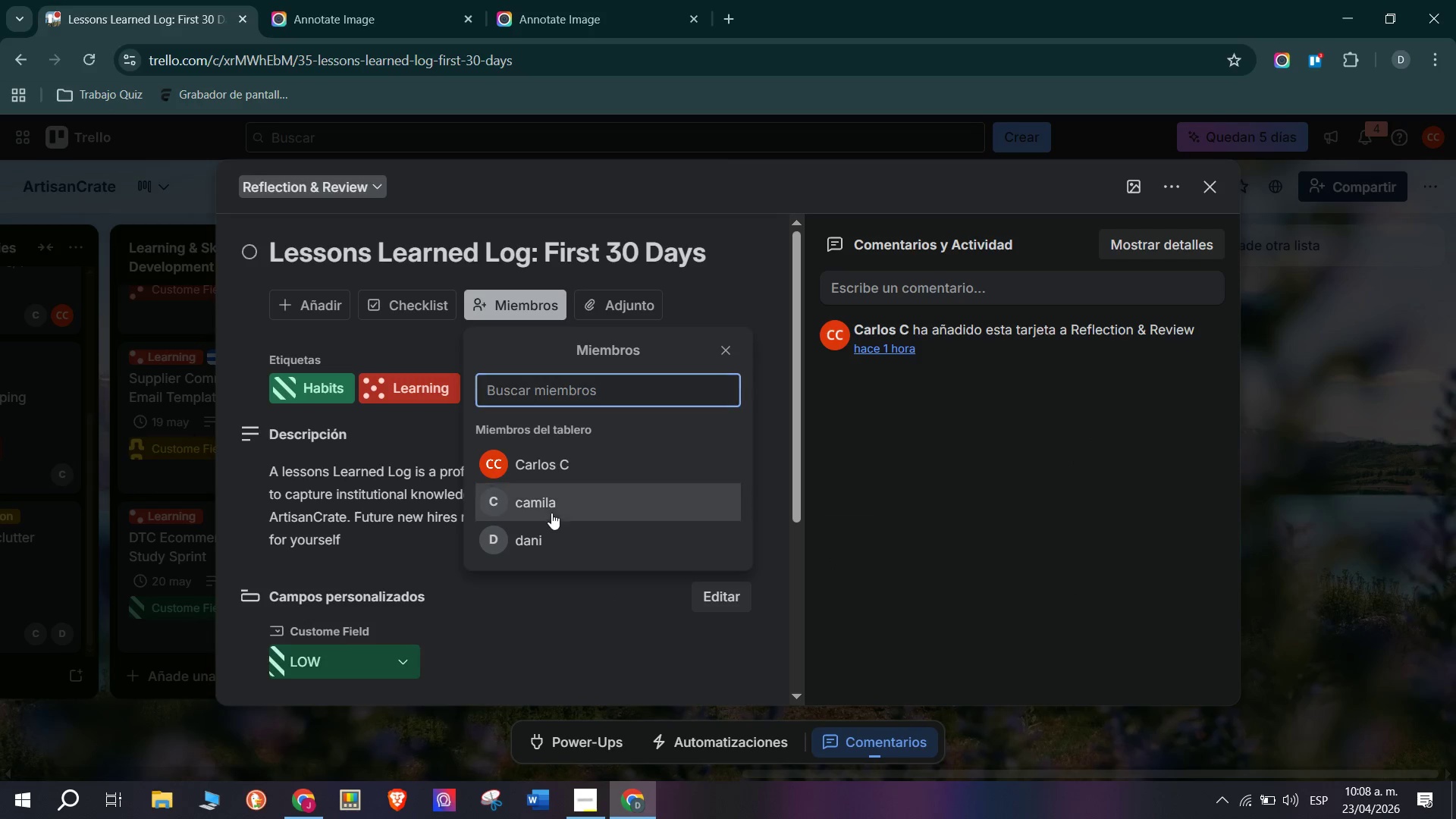 
double_click([267, 546])
 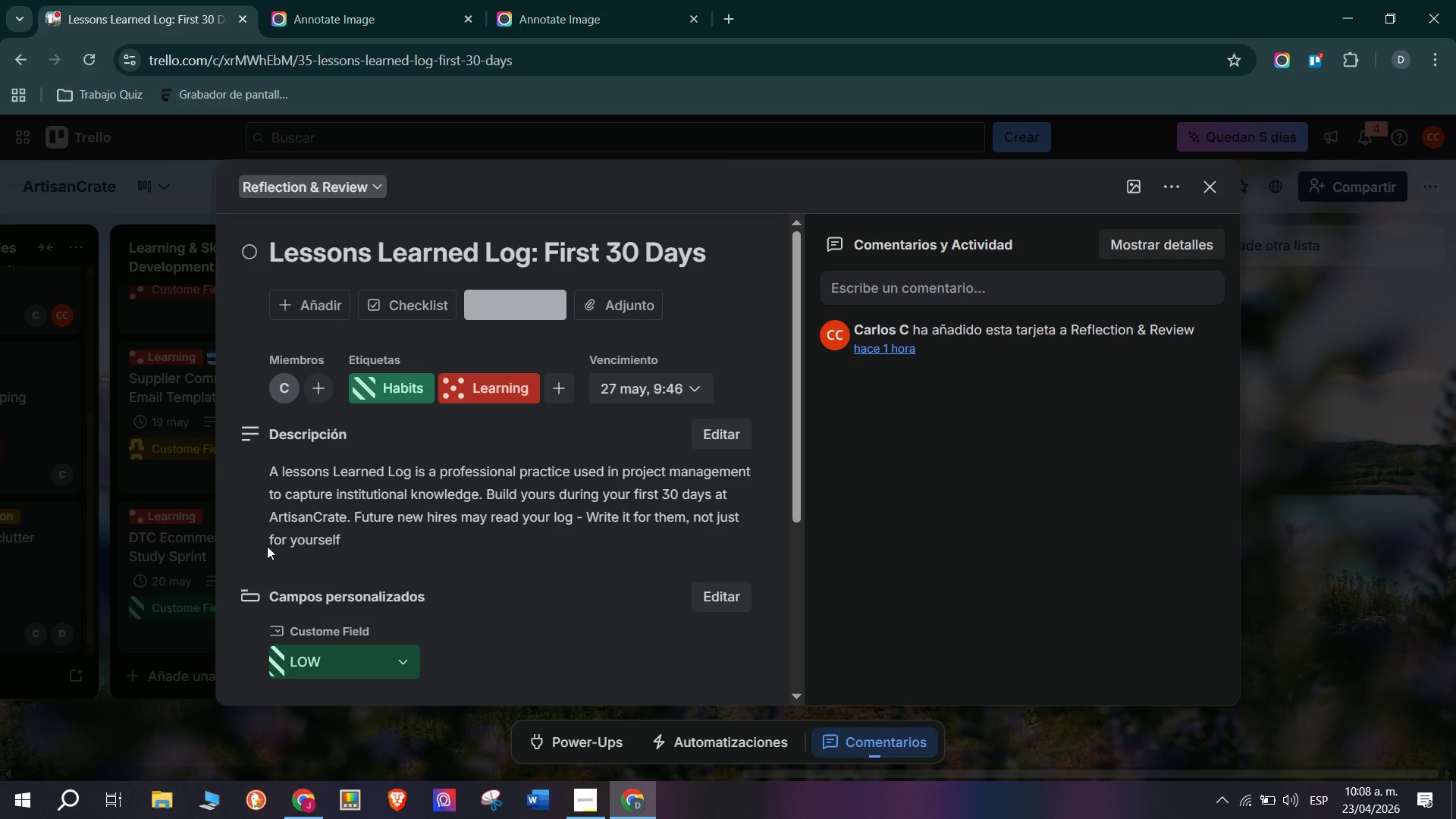 
triple_click([267, 546])
 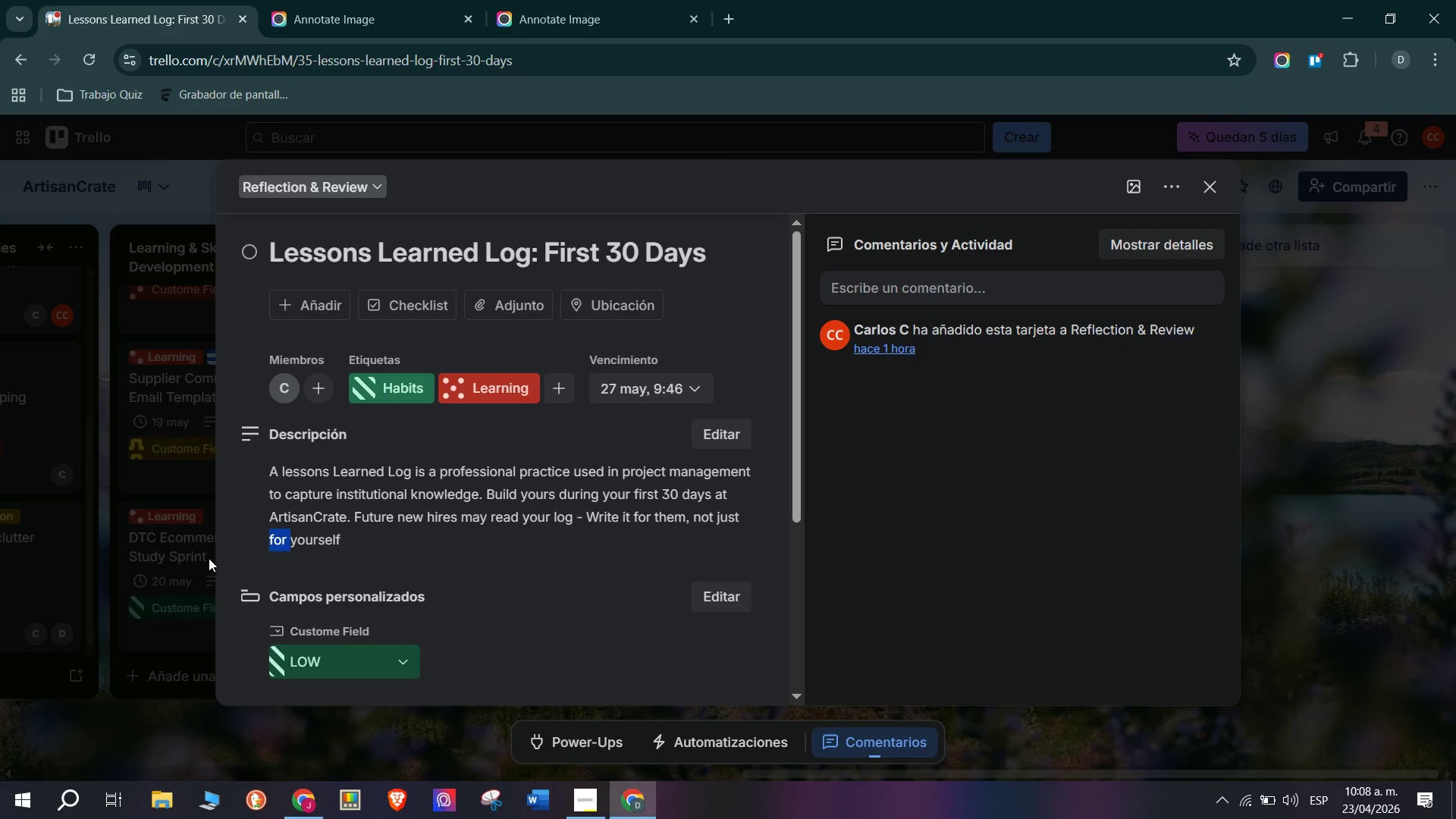 
triple_click([209, 558])
 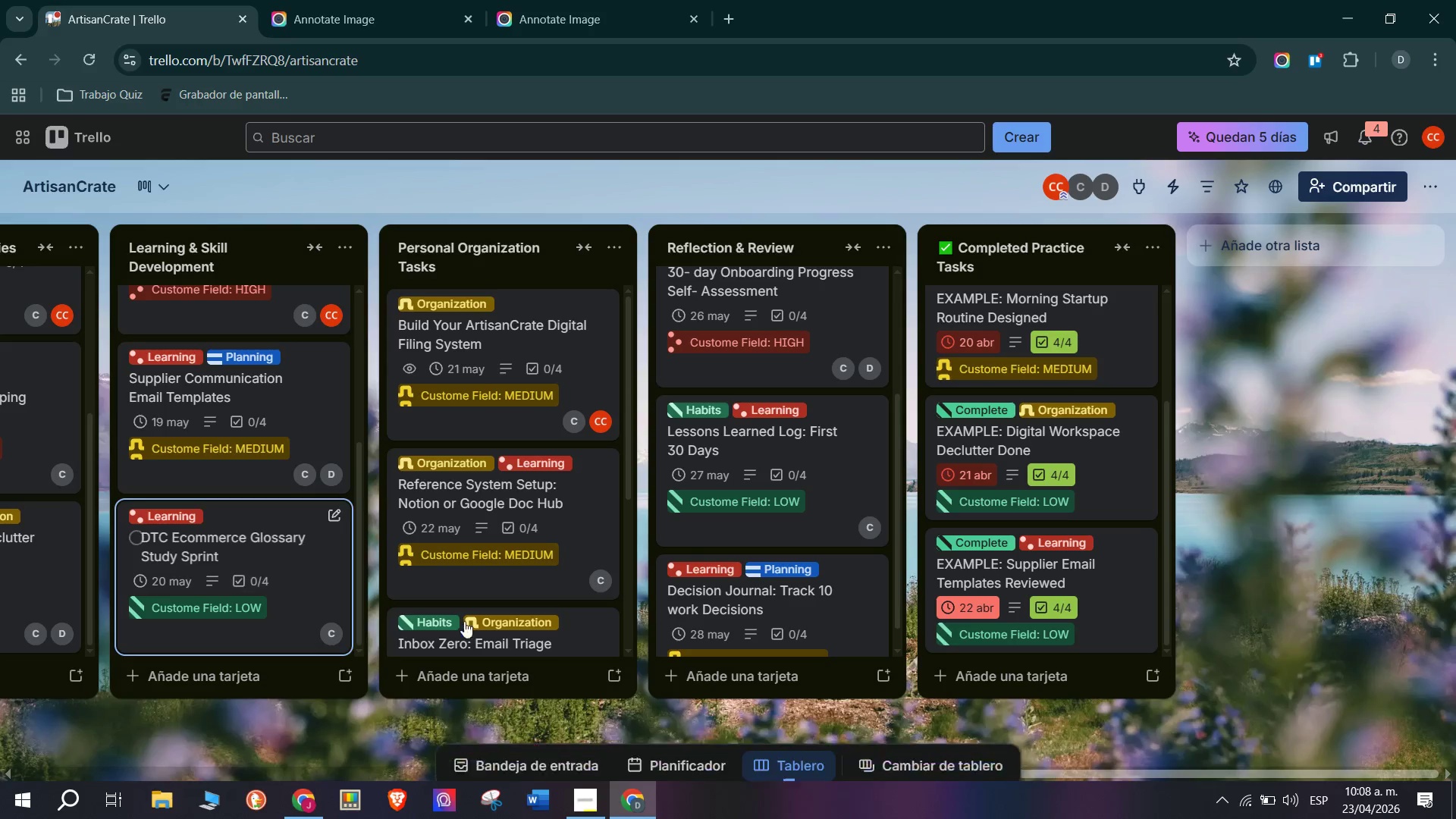 
scroll: coordinate [709, 607], scroll_direction: down, amount: 3.0
 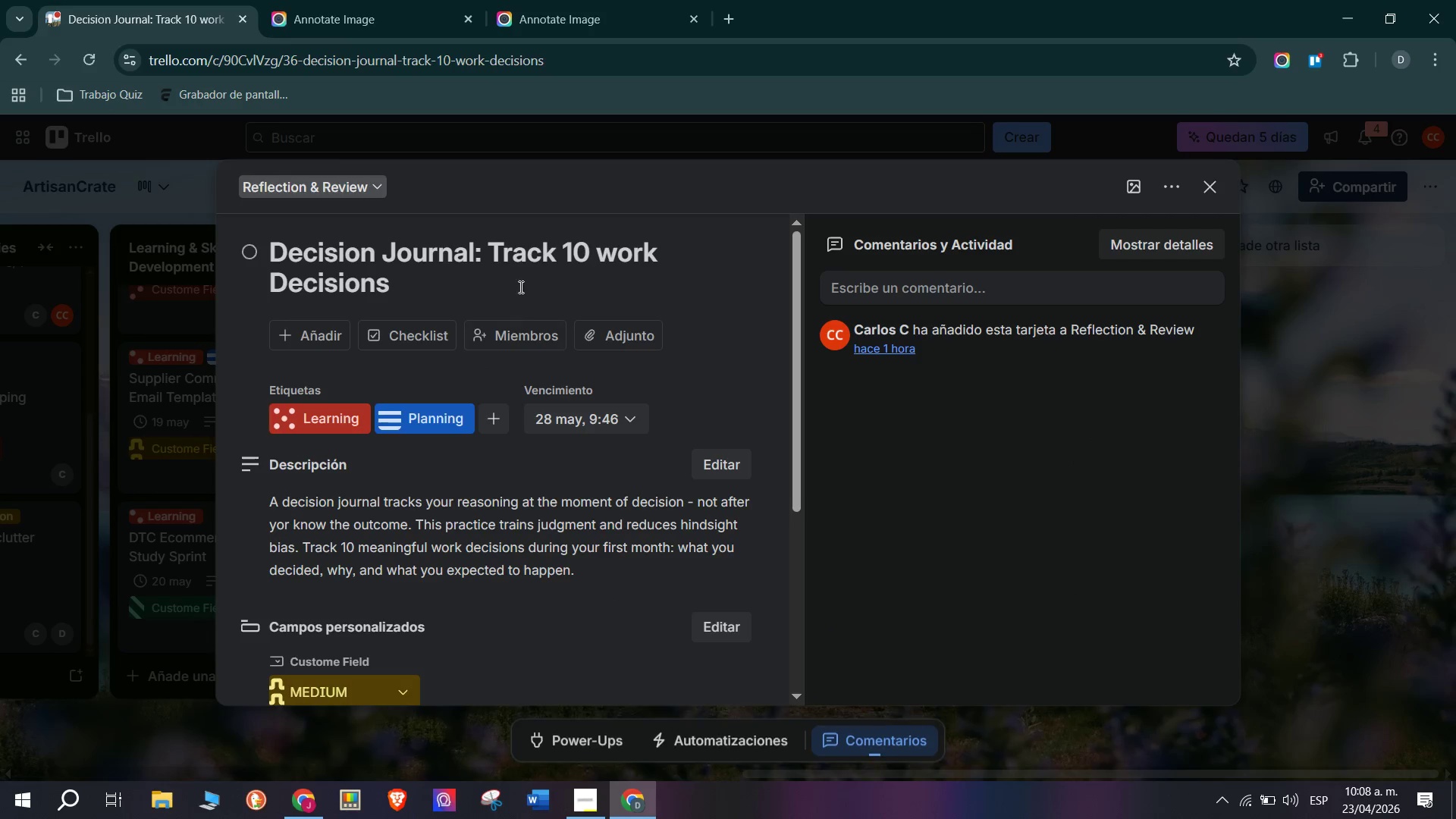 
left_click([525, 324])
 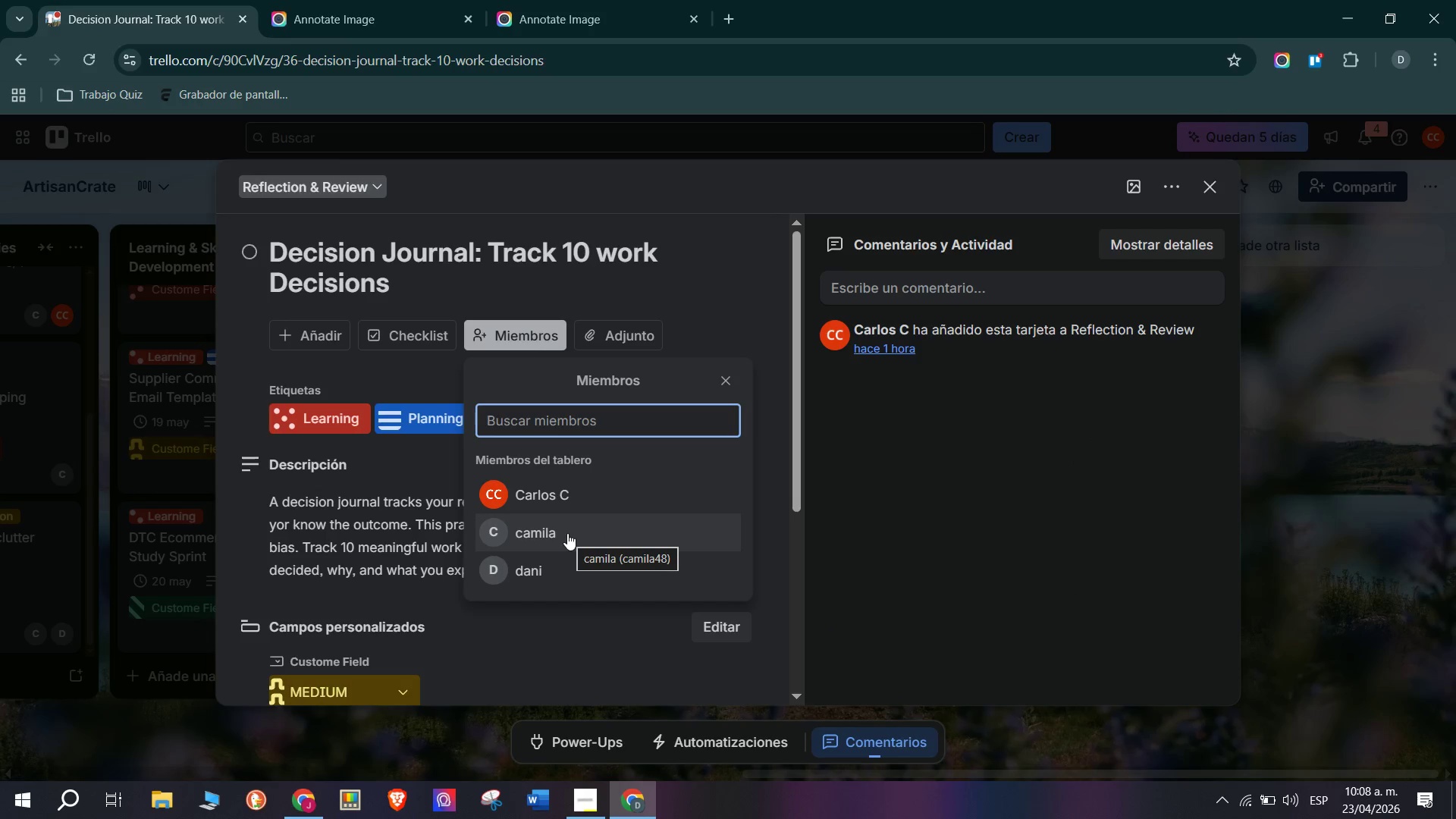 
left_click([567, 533])
 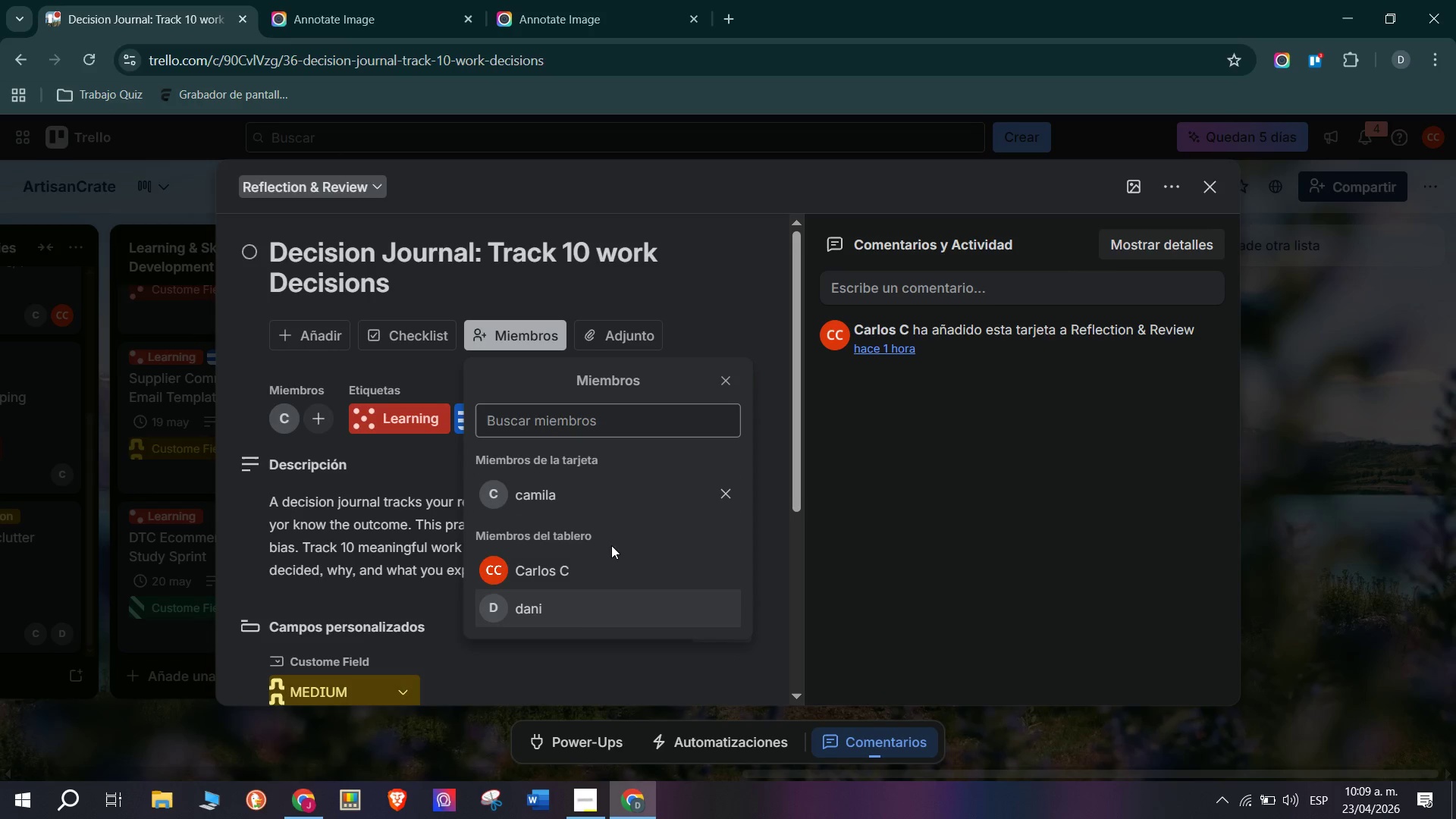 
double_click([128, 584])
 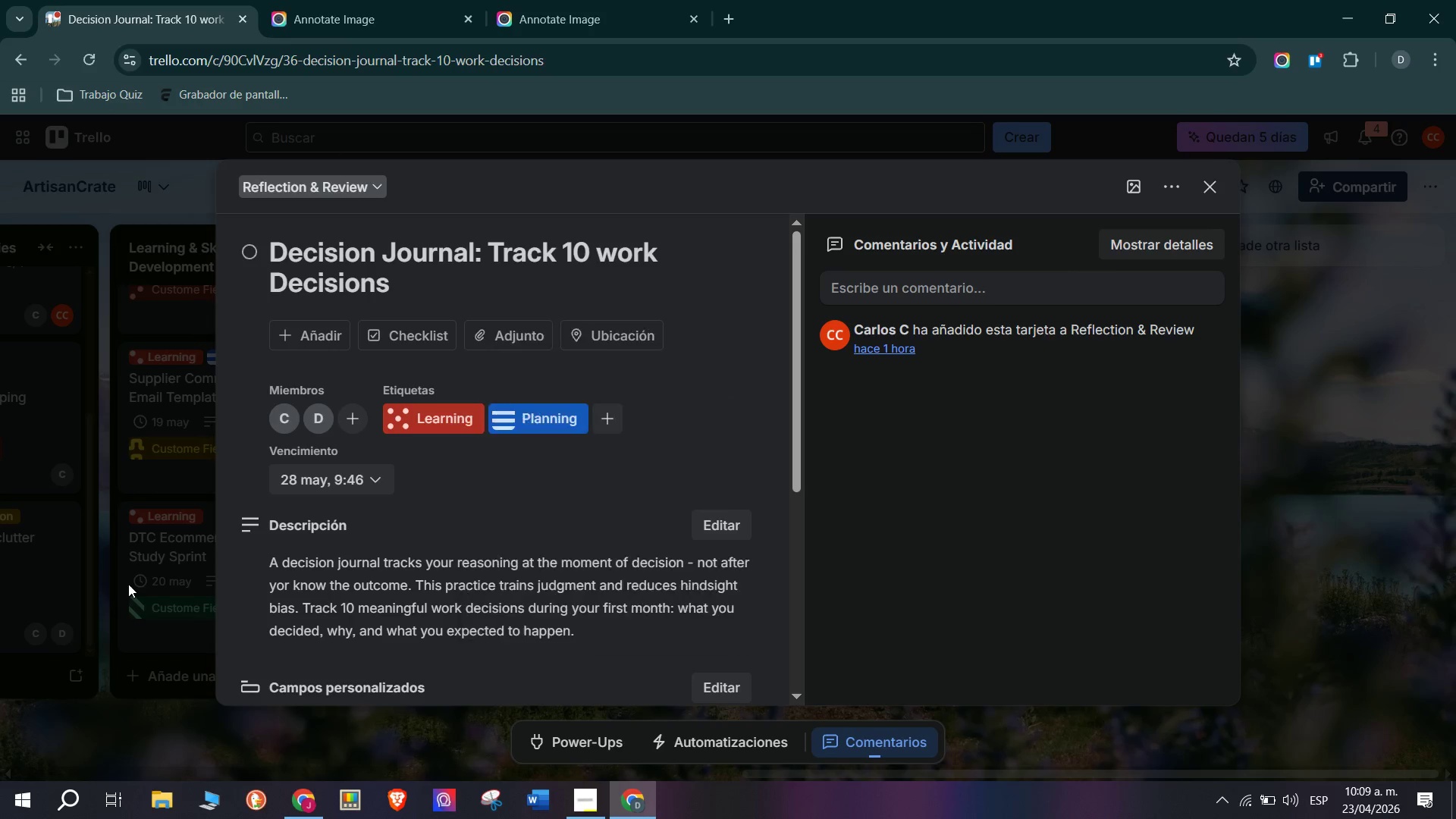 
triple_click([128, 584])
 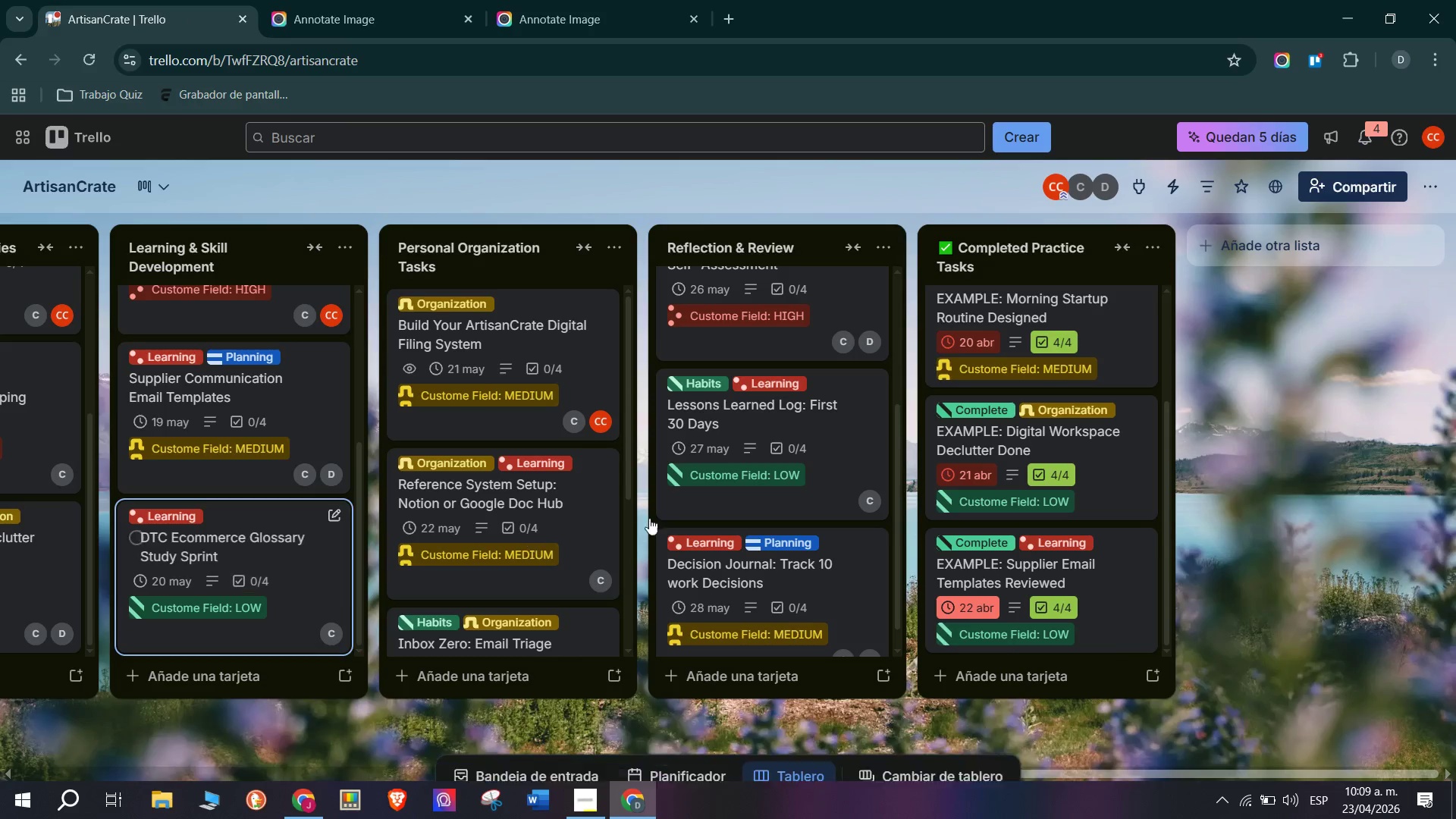 
scroll: coordinate [1033, 469], scroll_direction: down, amount: 4.0
 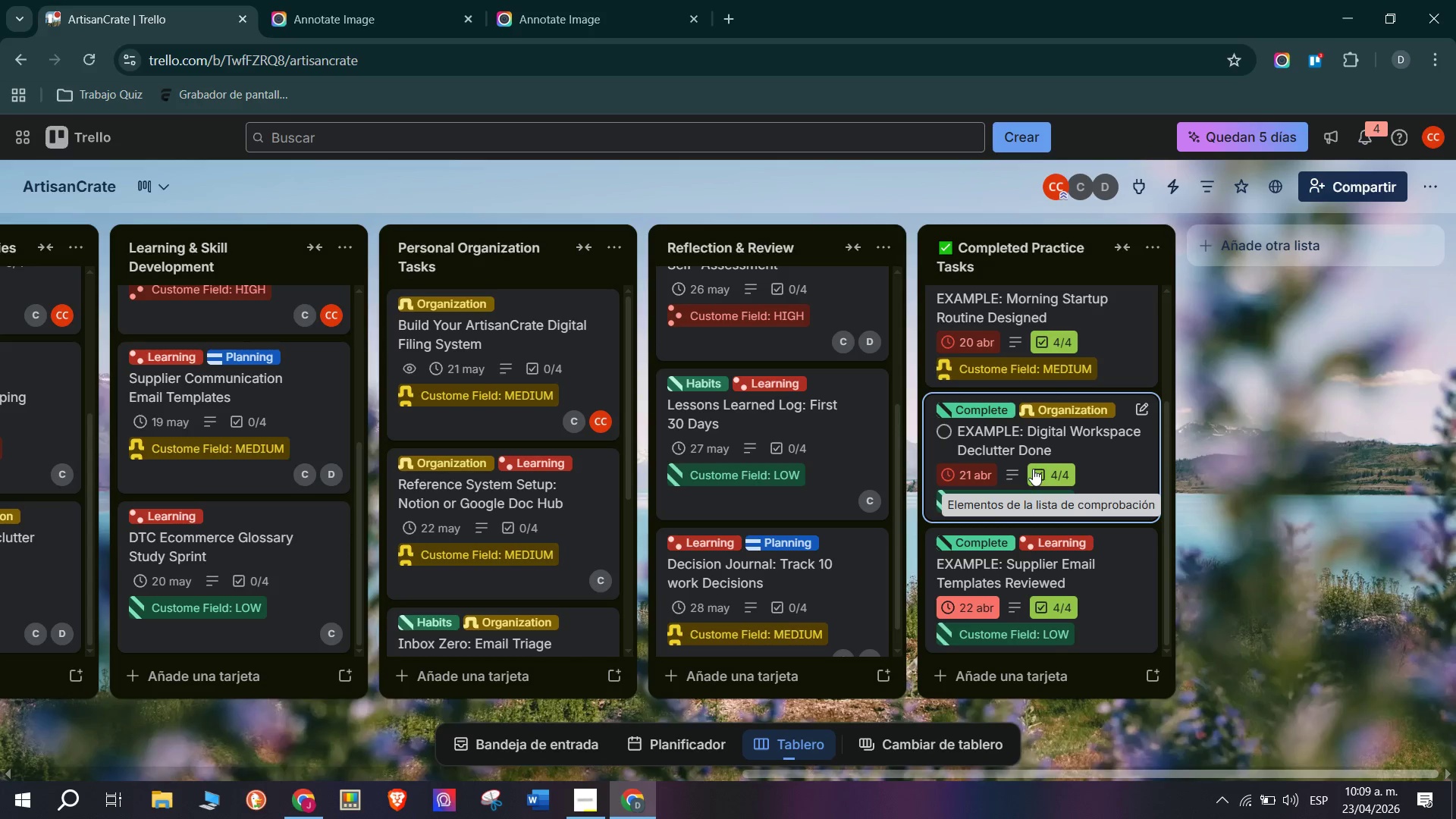 
scroll: coordinate [1050, 424], scroll_direction: up, amount: 5.0
 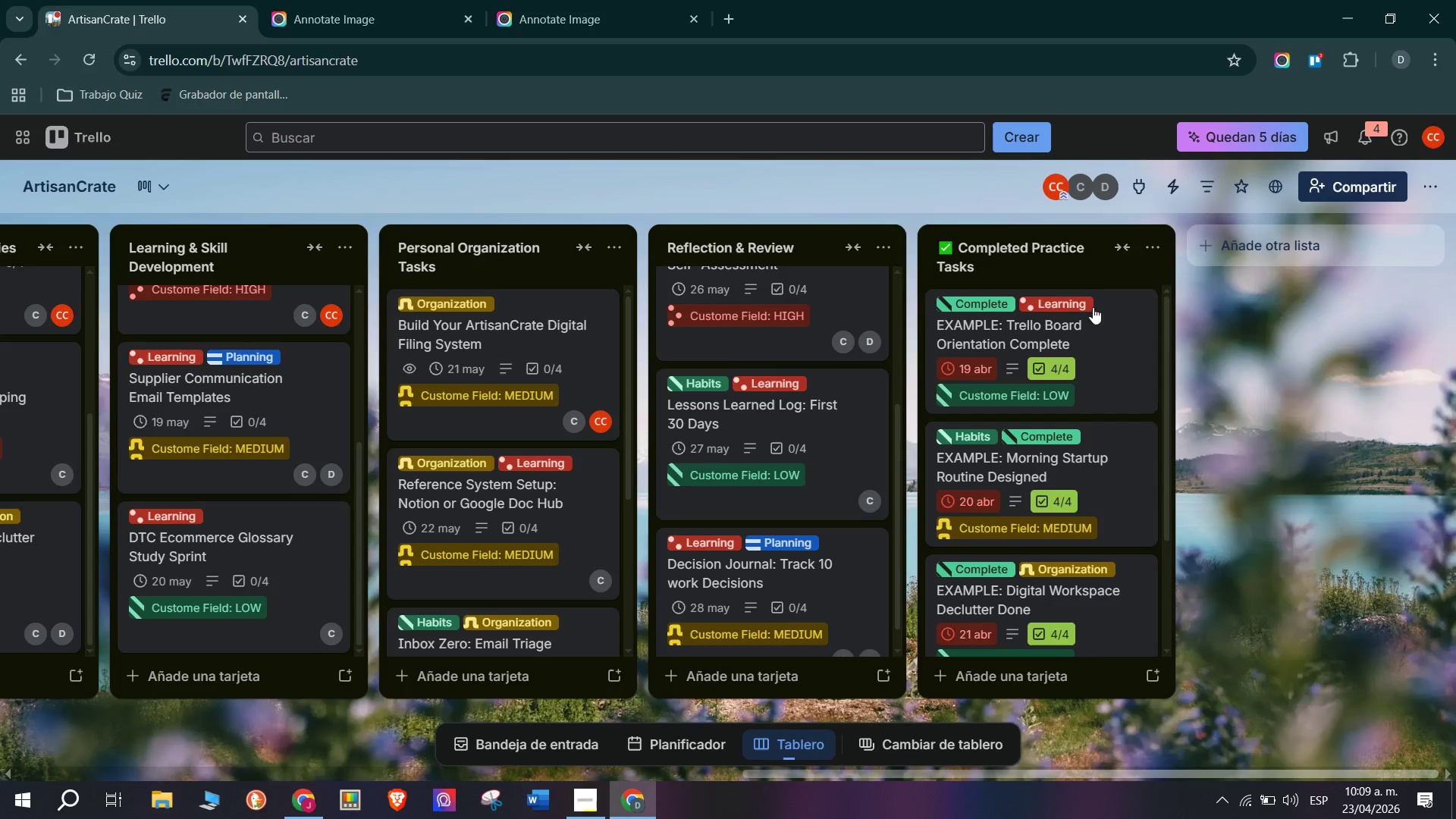 
left_click([1107, 353])
 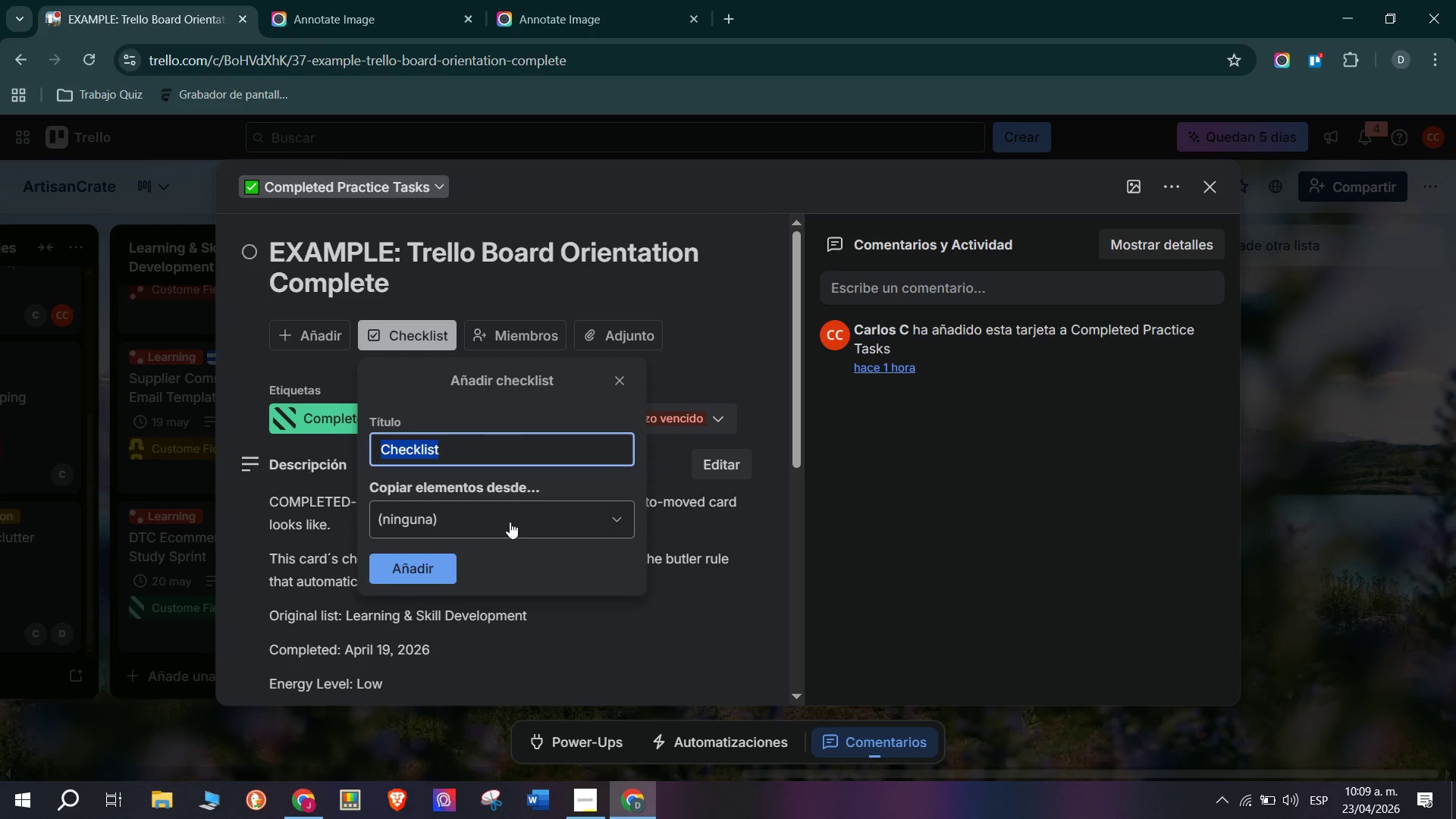 
left_click([497, 344])
 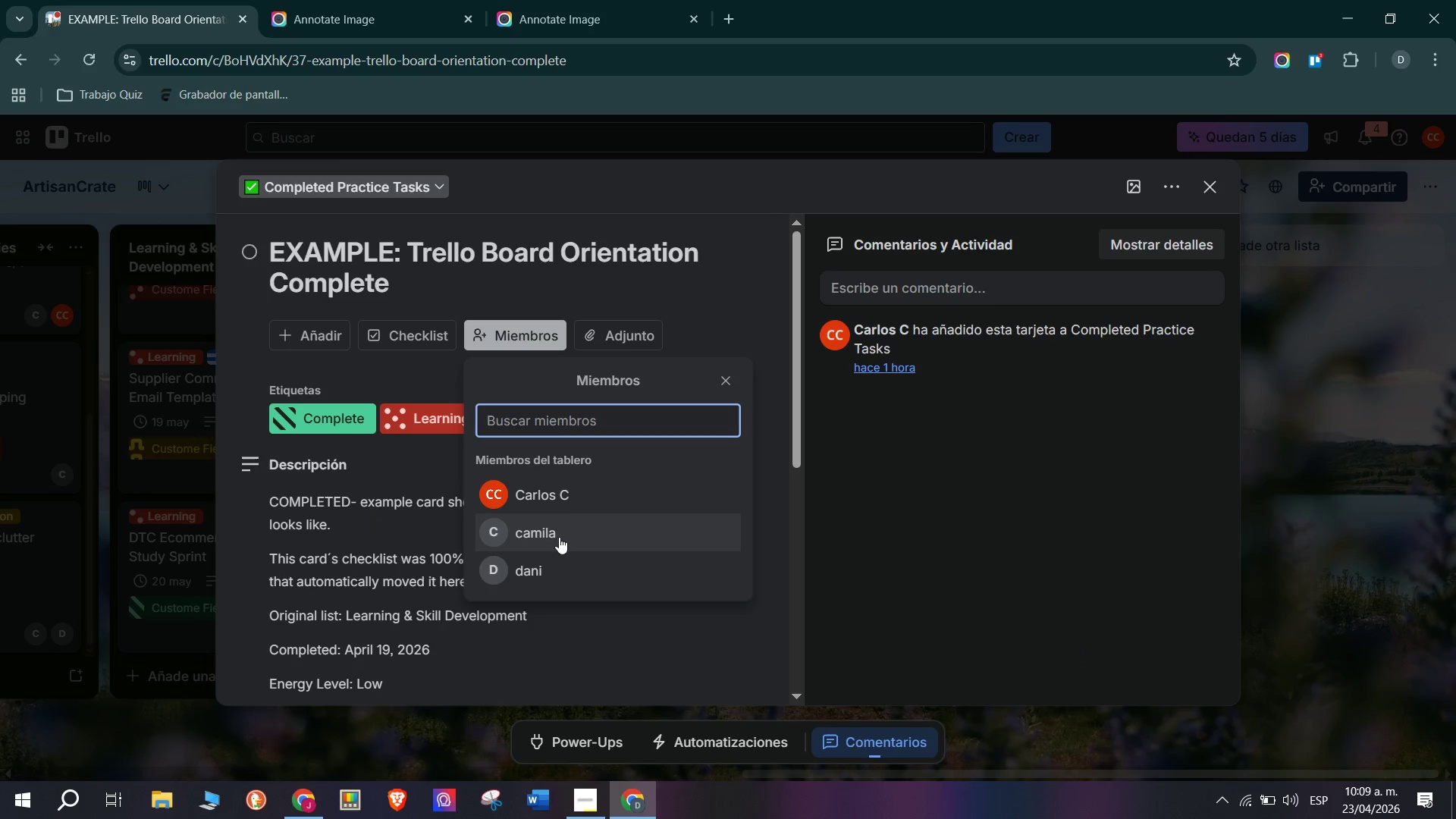 
left_click([559, 535])
 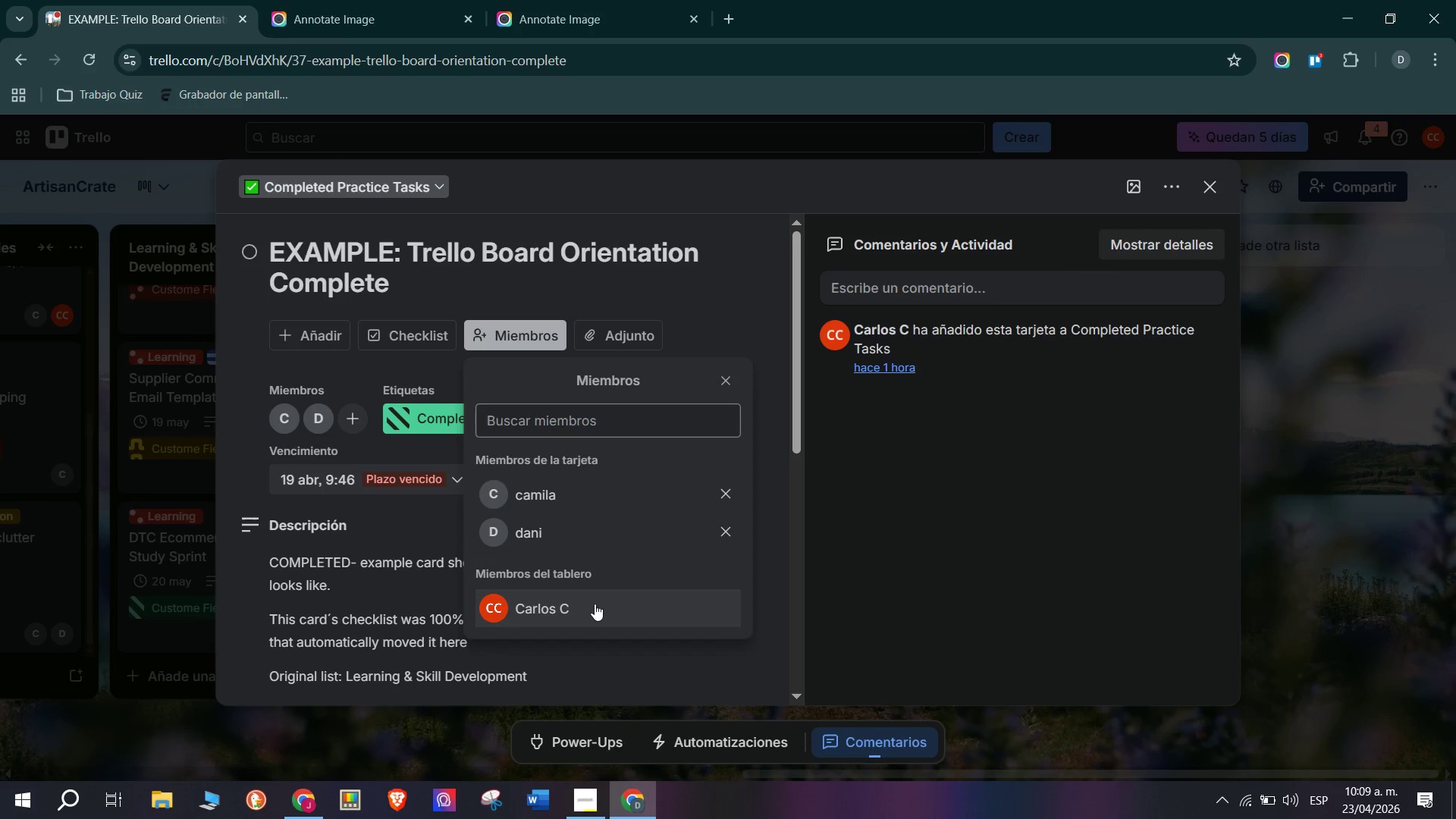 
double_click([135, 459])
 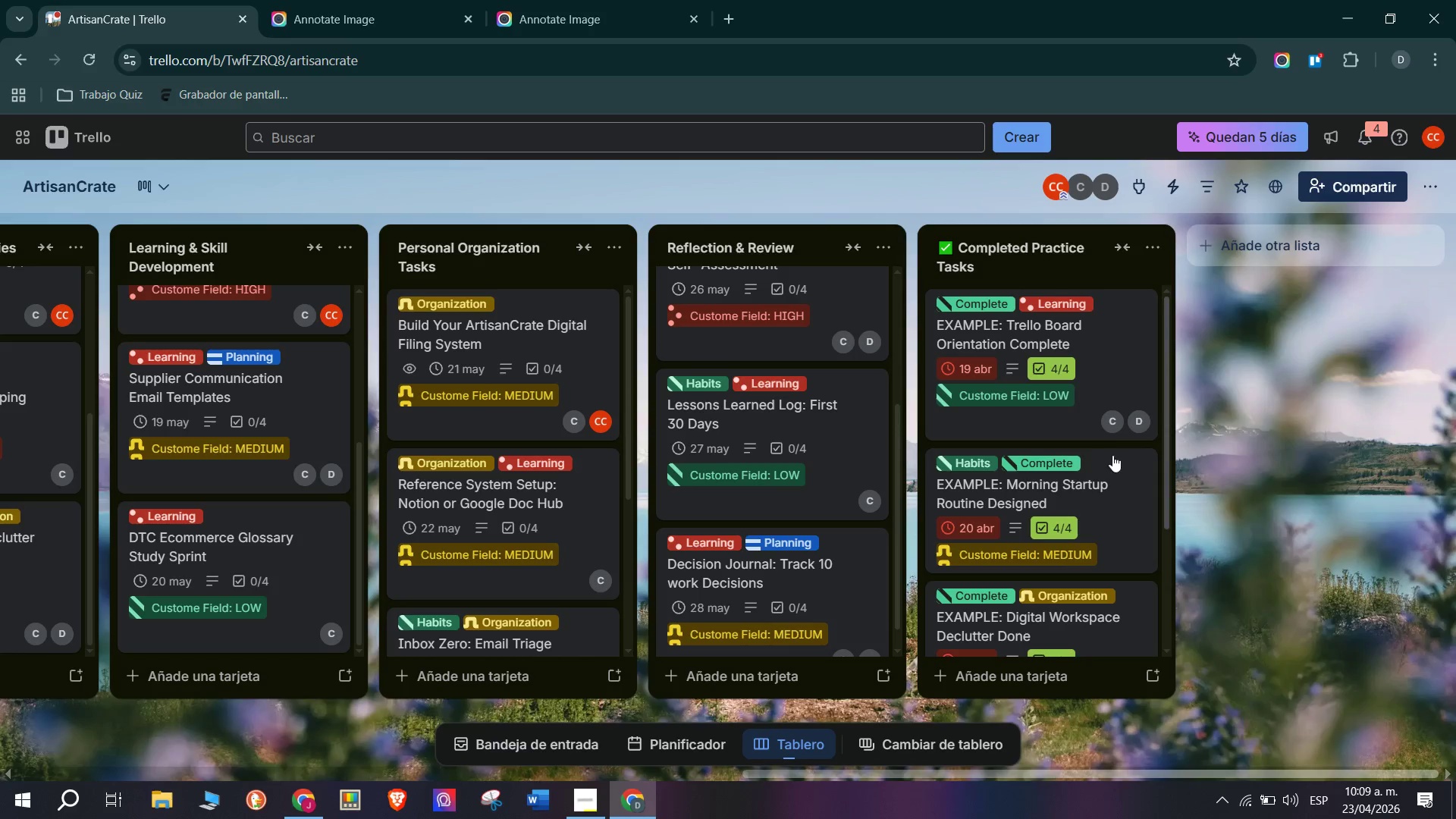 
left_click([1105, 497])
 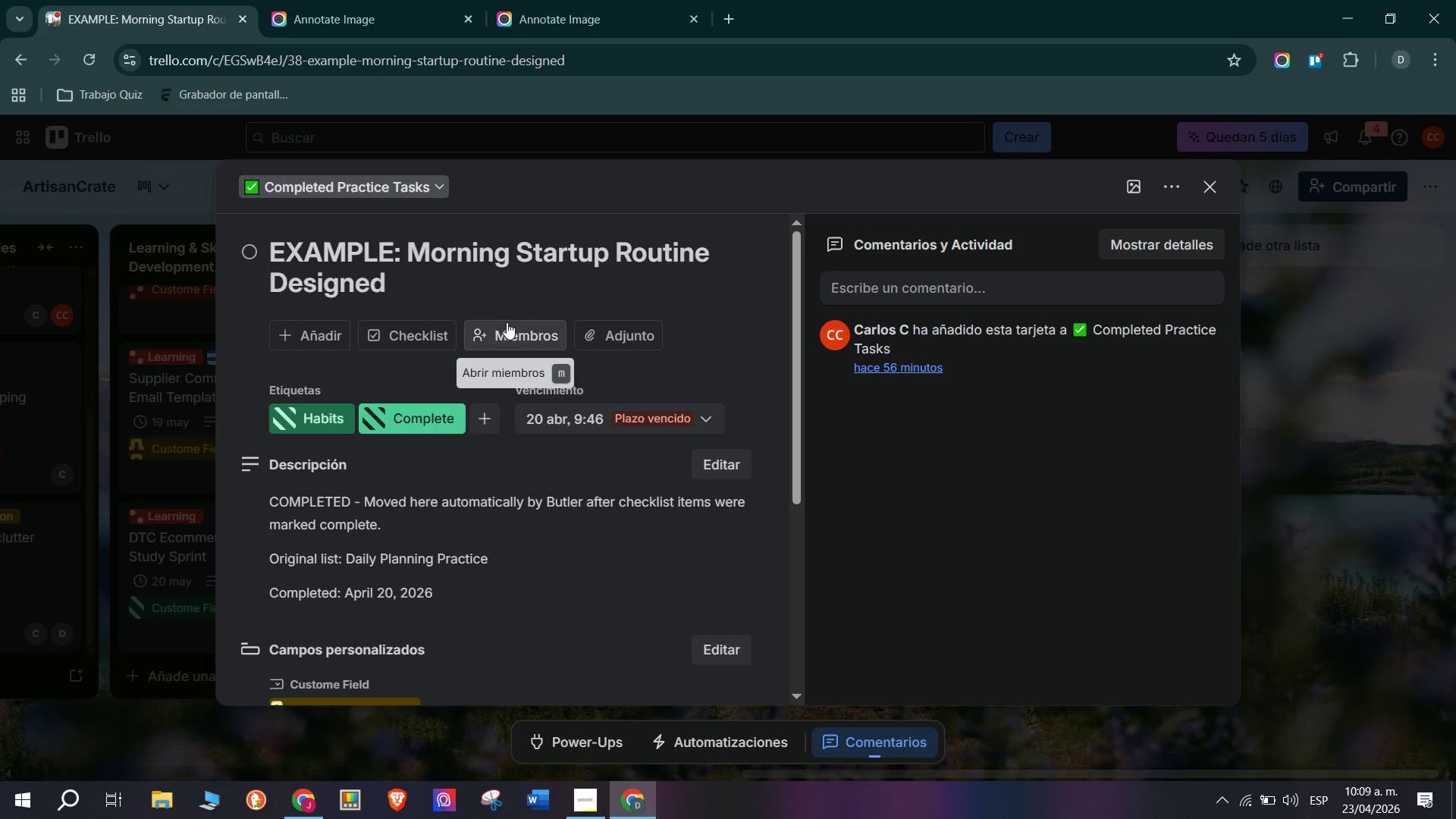 
double_click([157, 617])
 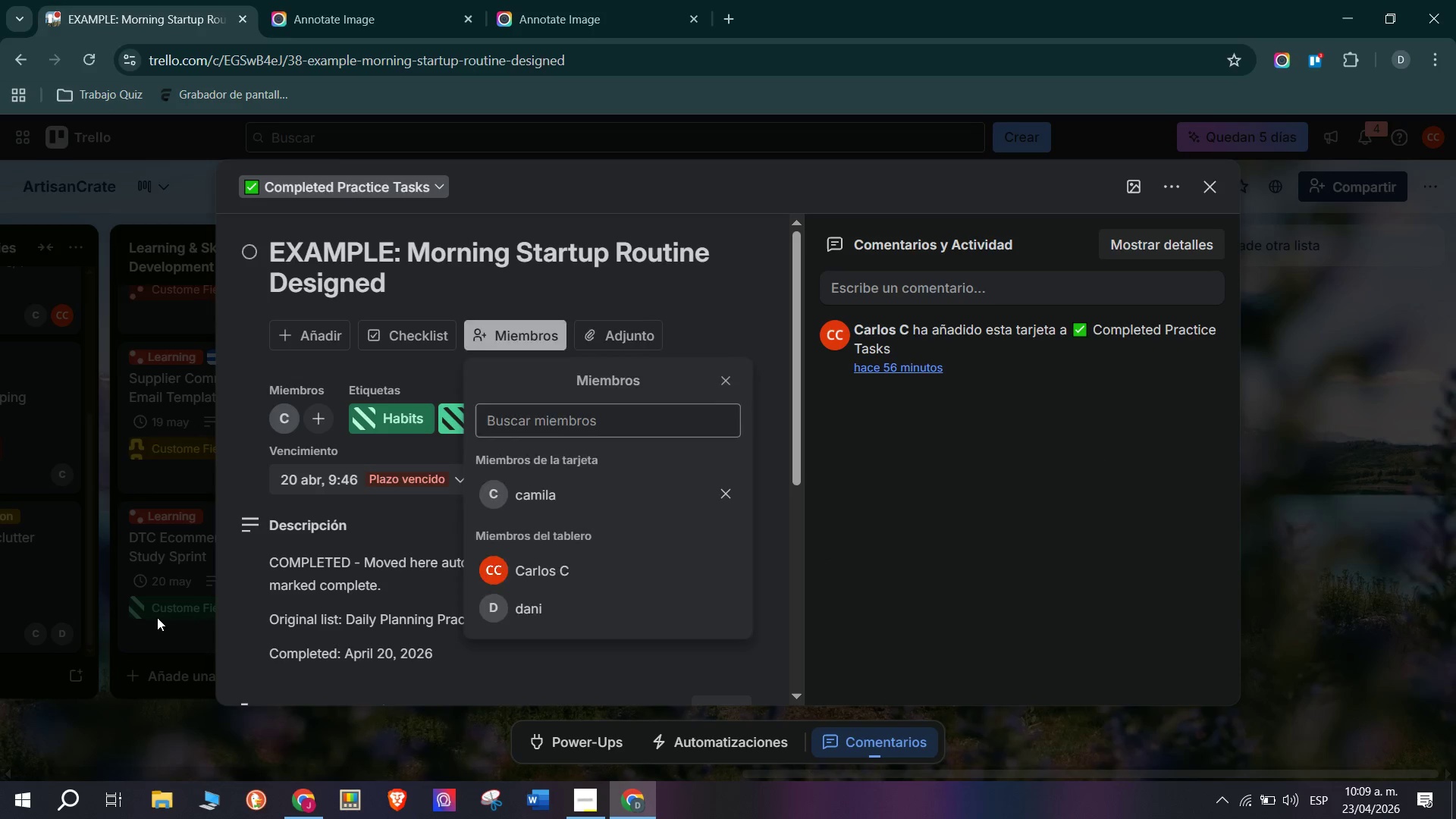 
triple_click([157, 617])
 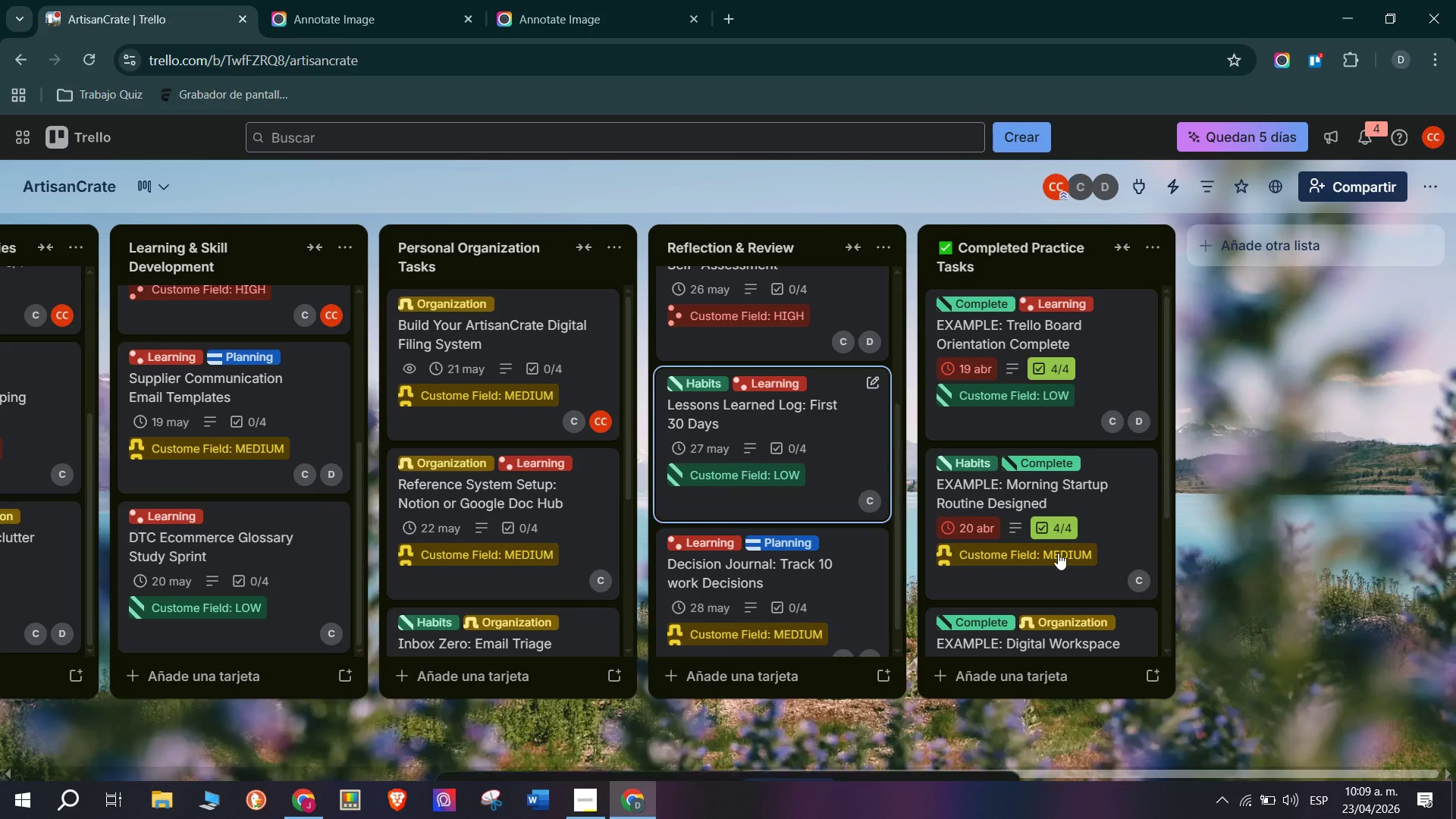 
scroll: coordinate [1105, 535], scroll_direction: down, amount: 4.0
 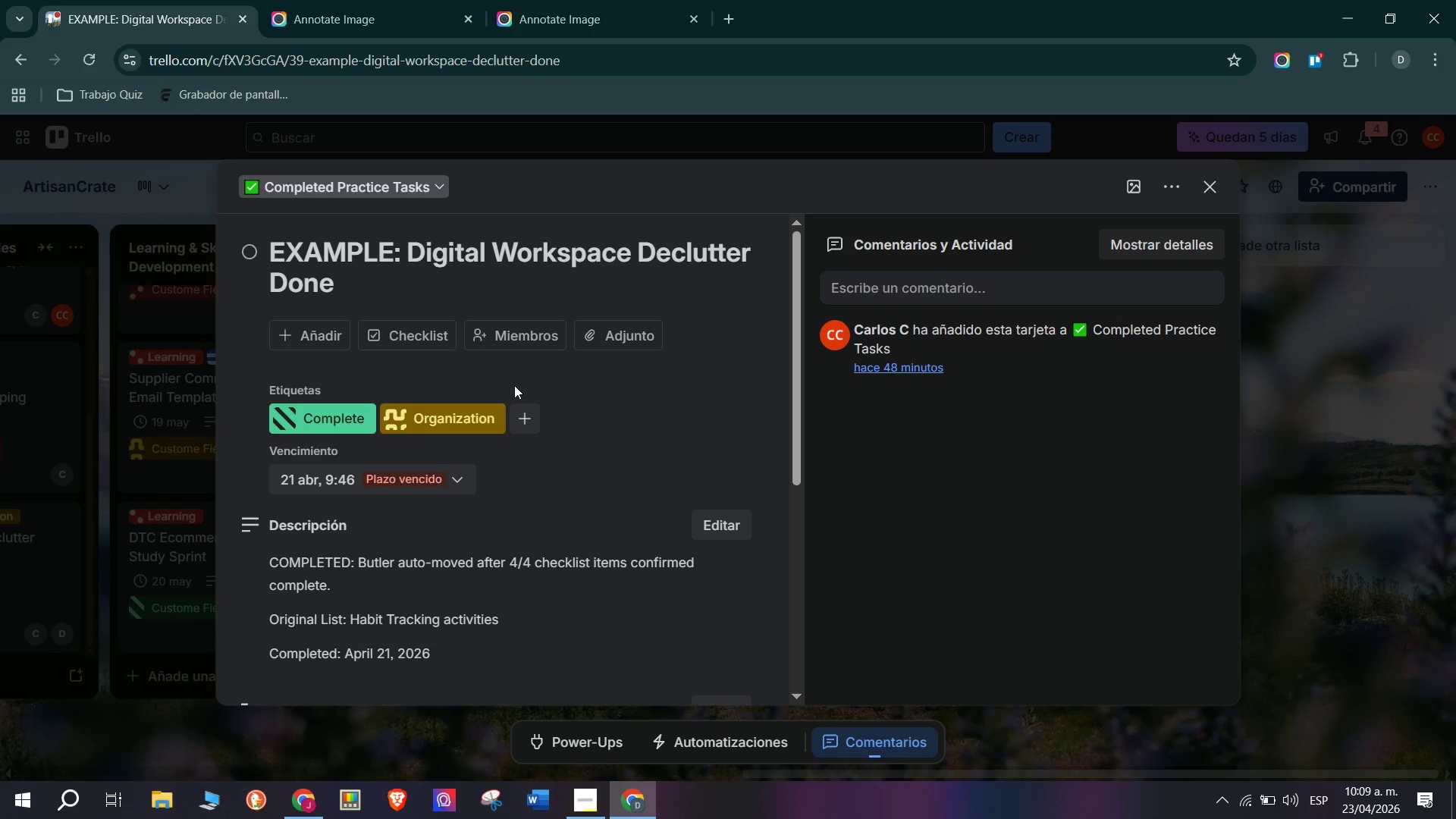 
left_click([504, 336])
 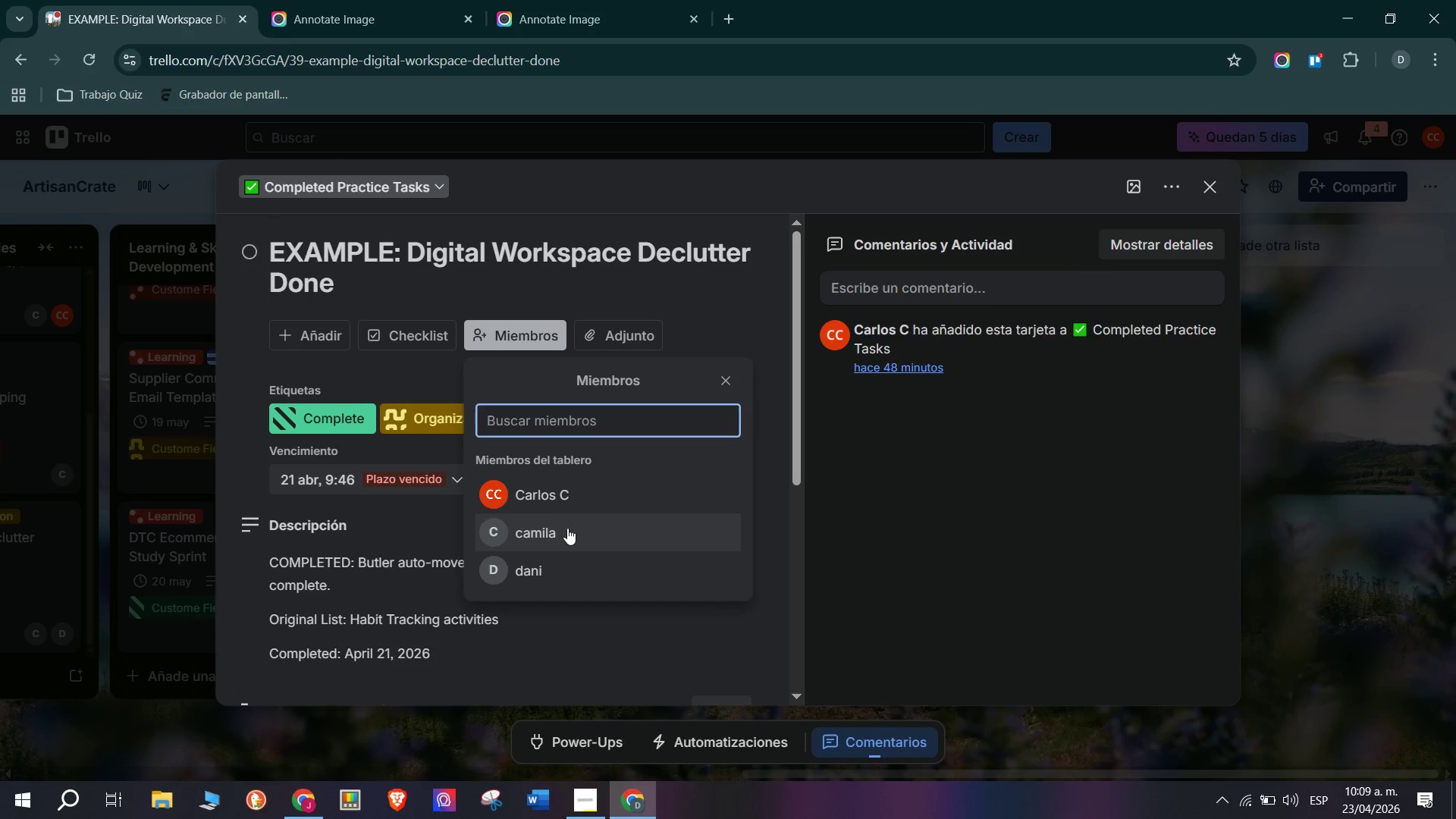 
mouse_move([591, 512])
 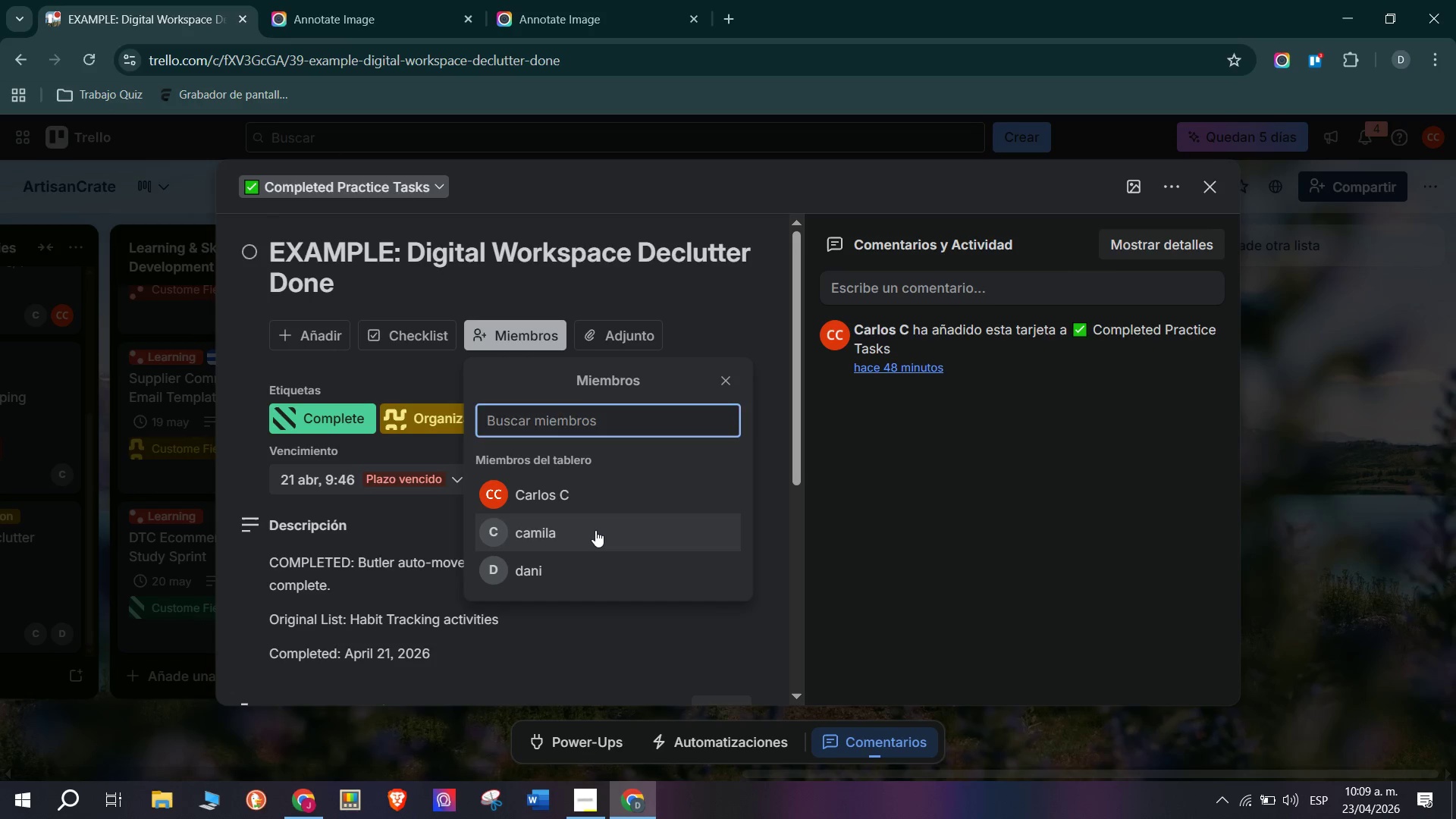 
left_click([595, 530])
 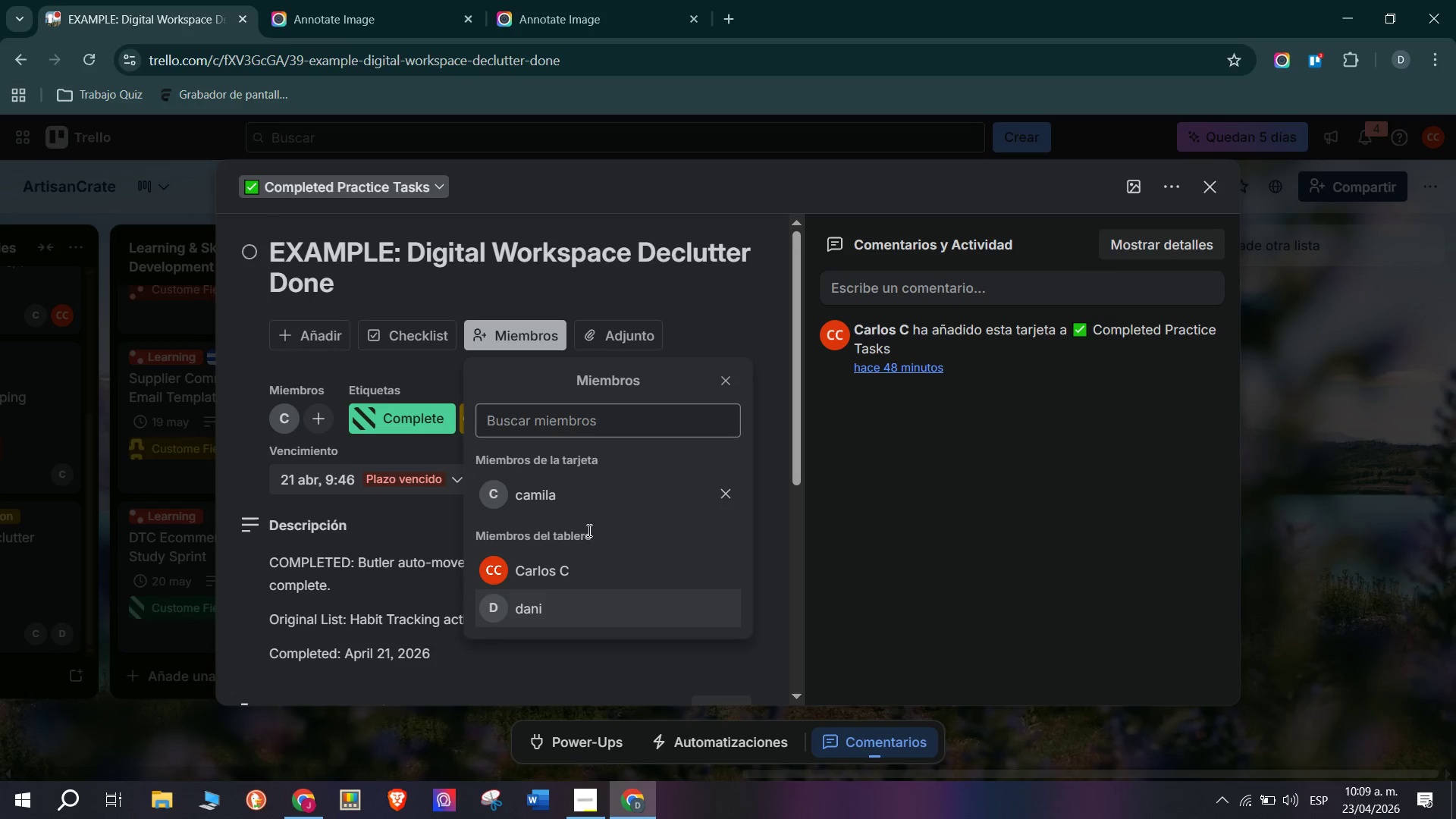 
double_click([2, 558])
 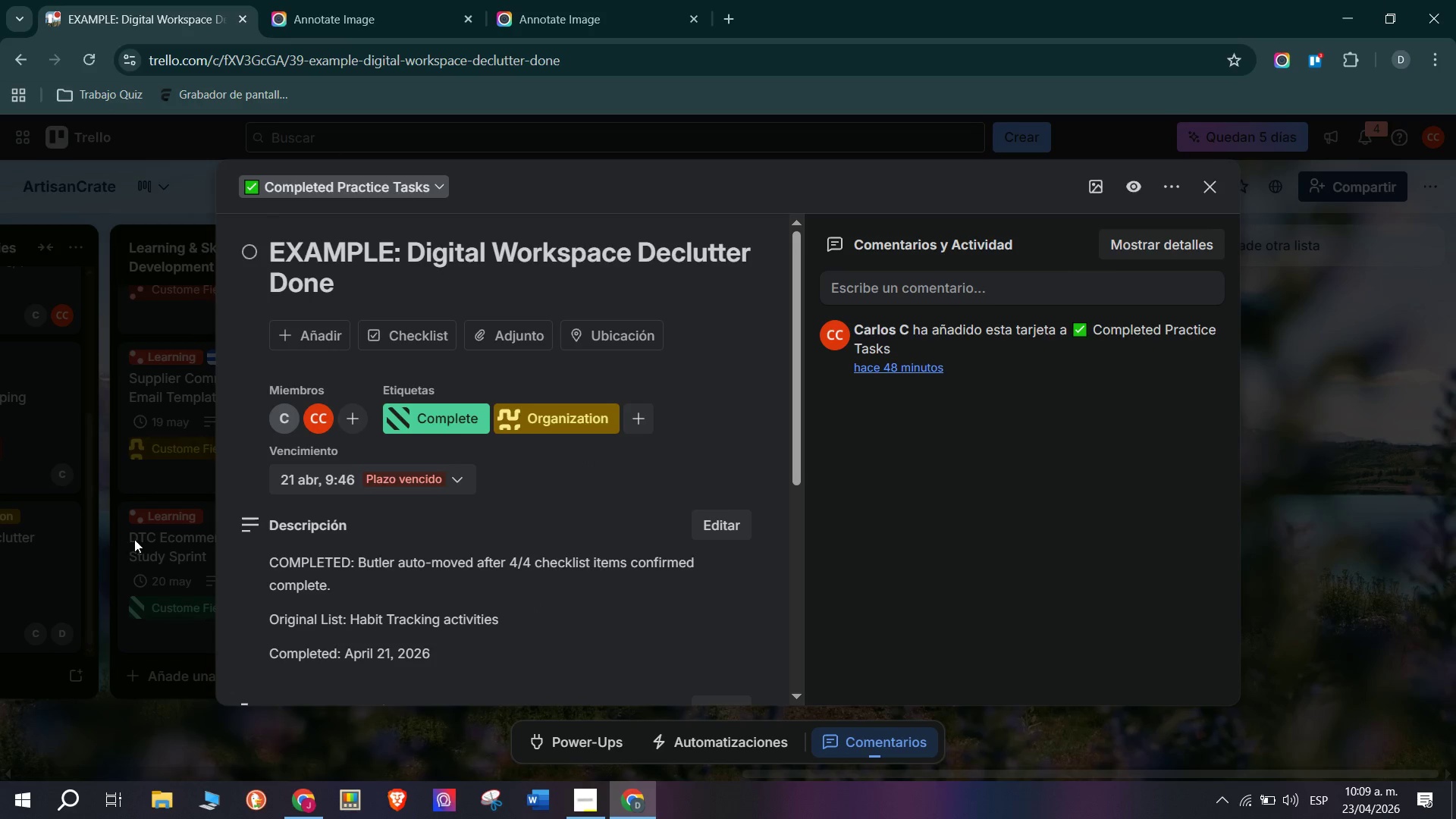 
triple_click([134, 538])
 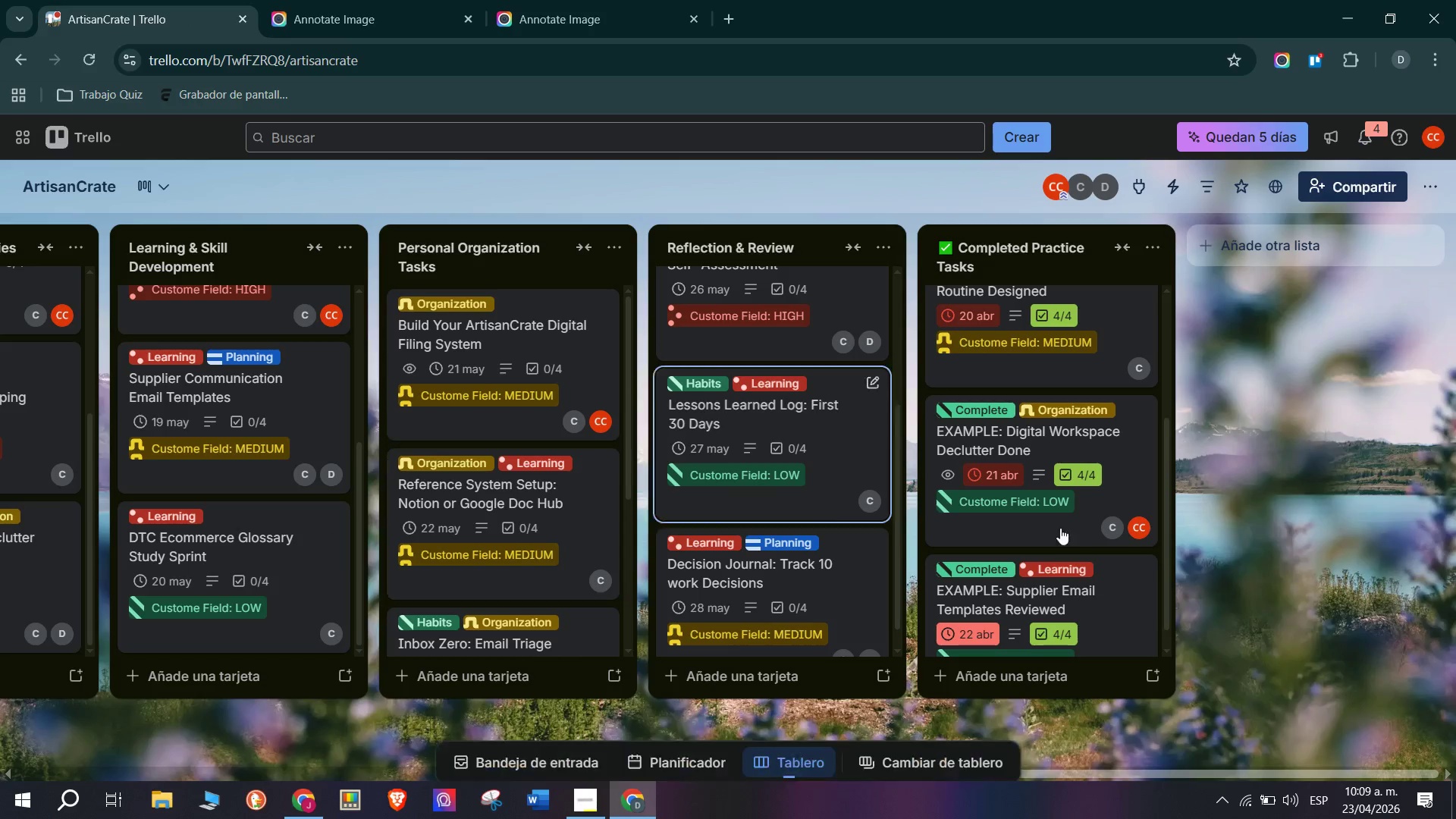 
left_click([1077, 610])
 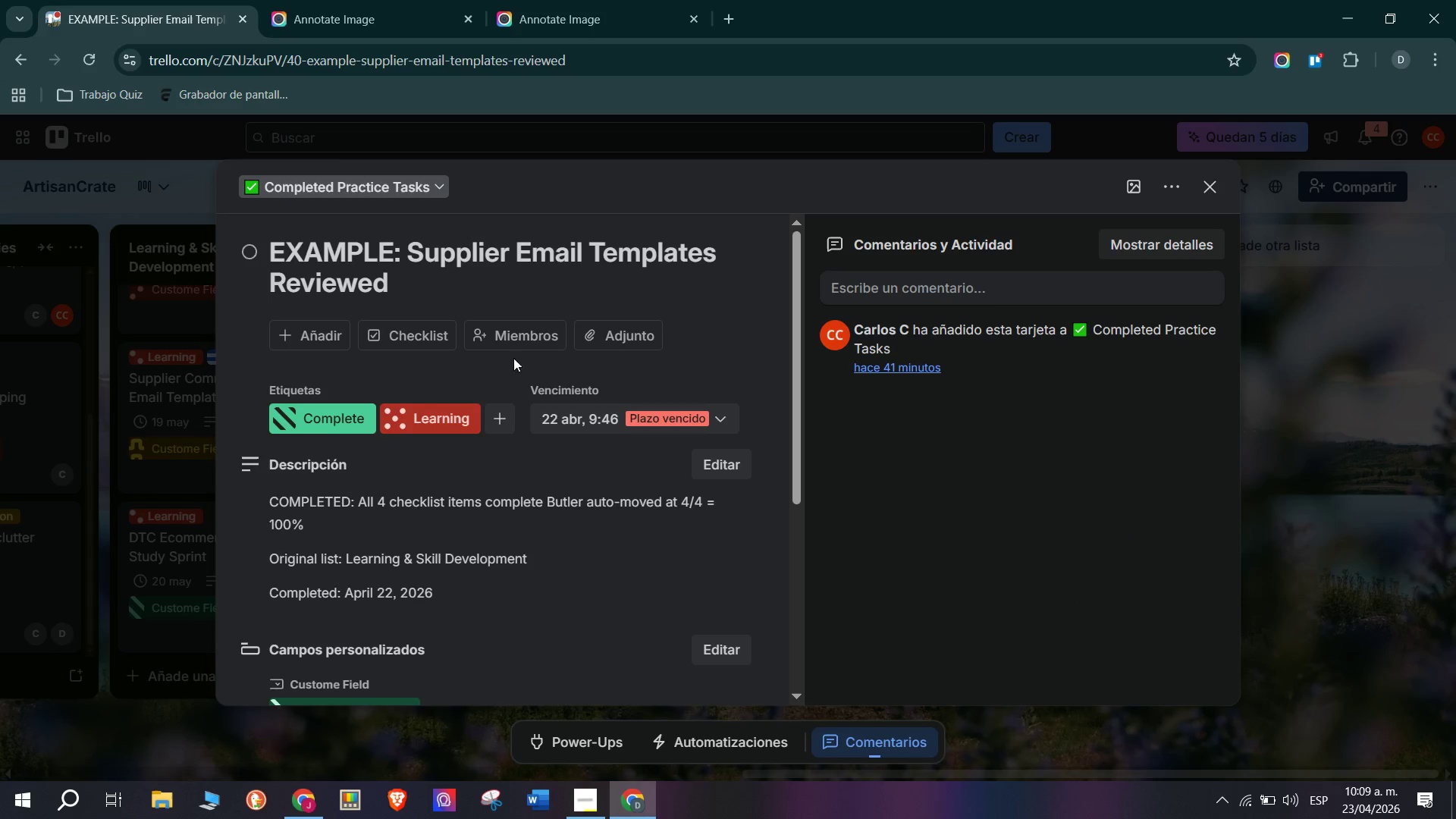 
left_click([566, 345])
 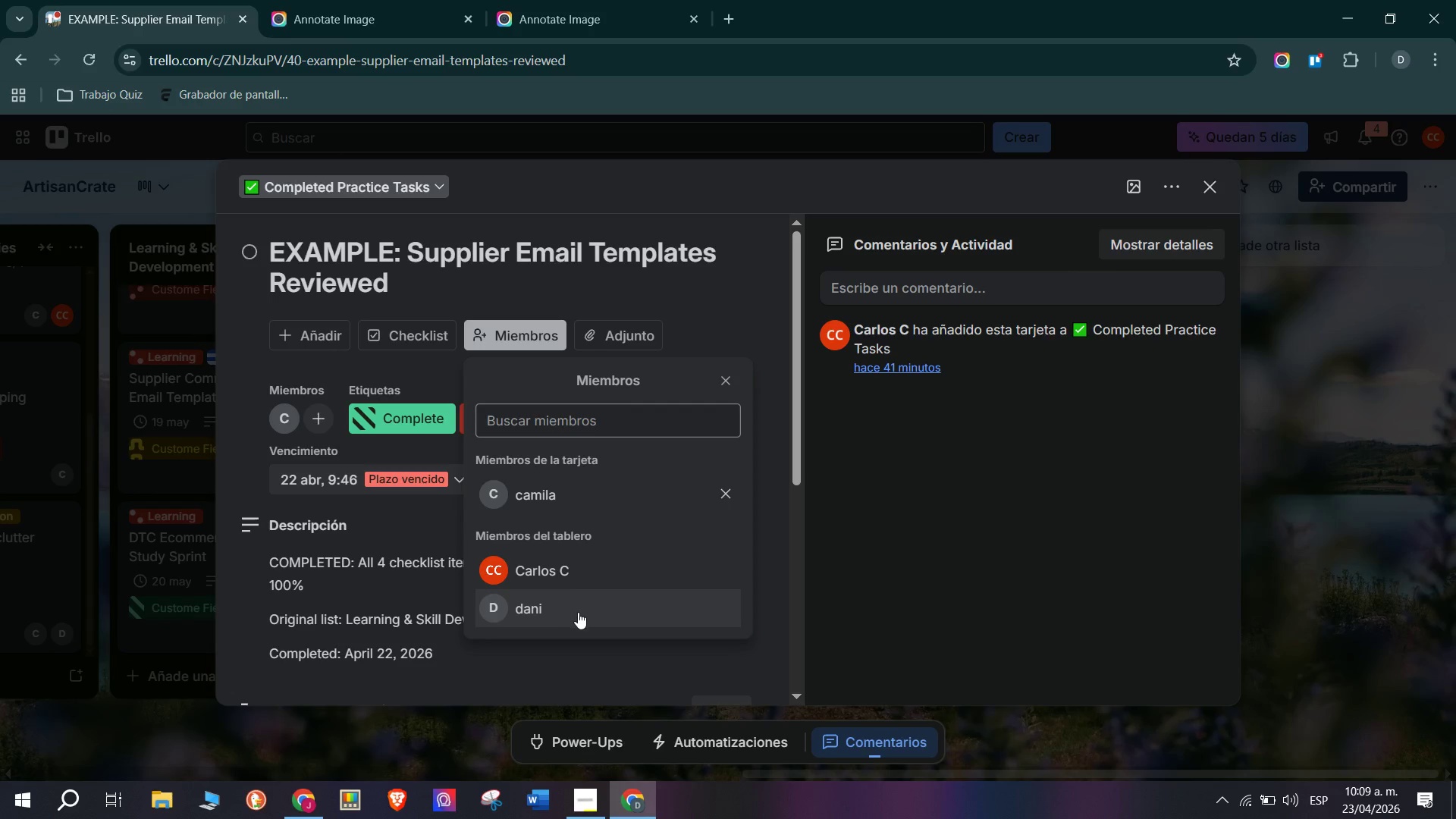 
double_click([93, 565])
 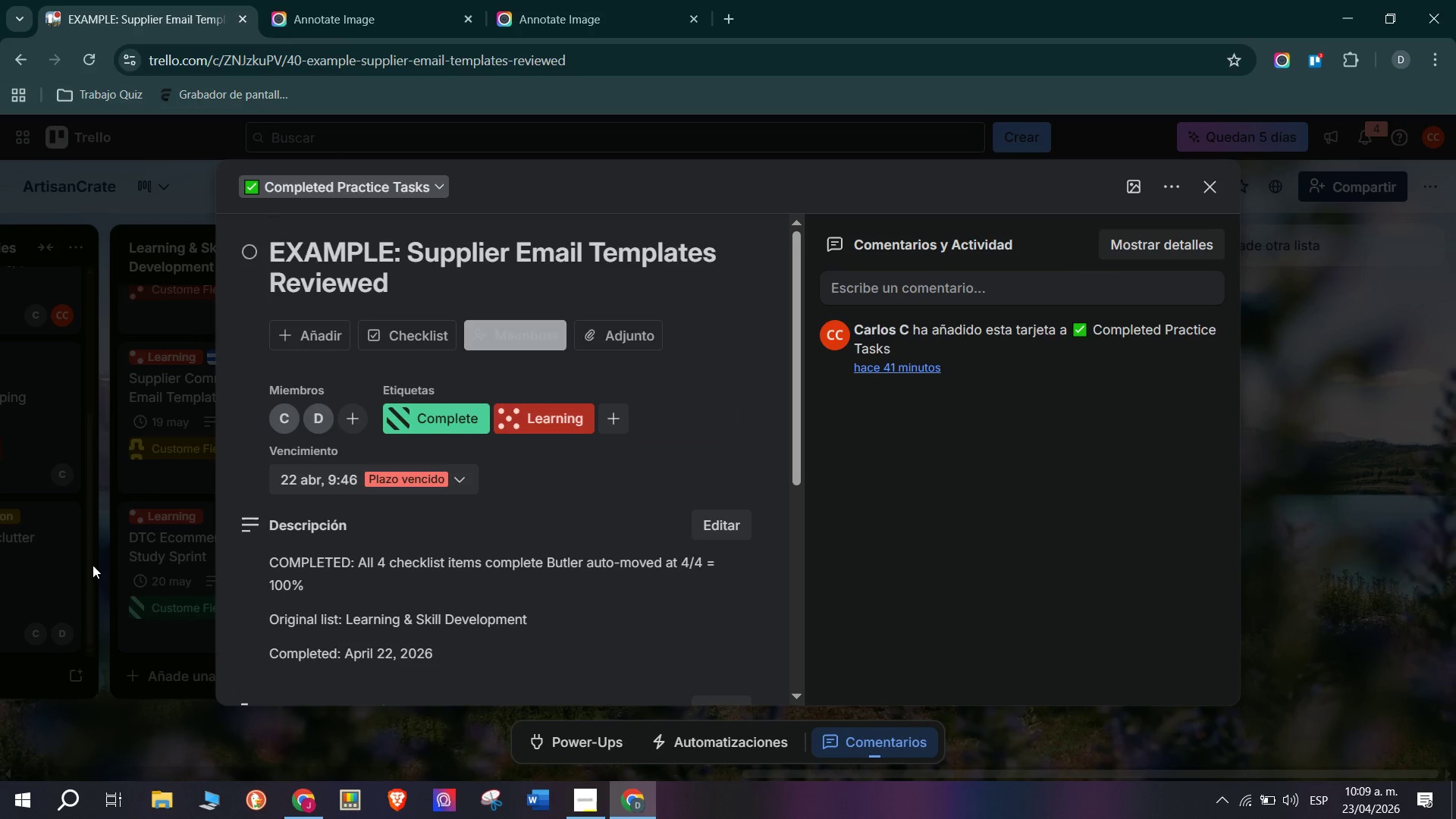 
triple_click([93, 565])
 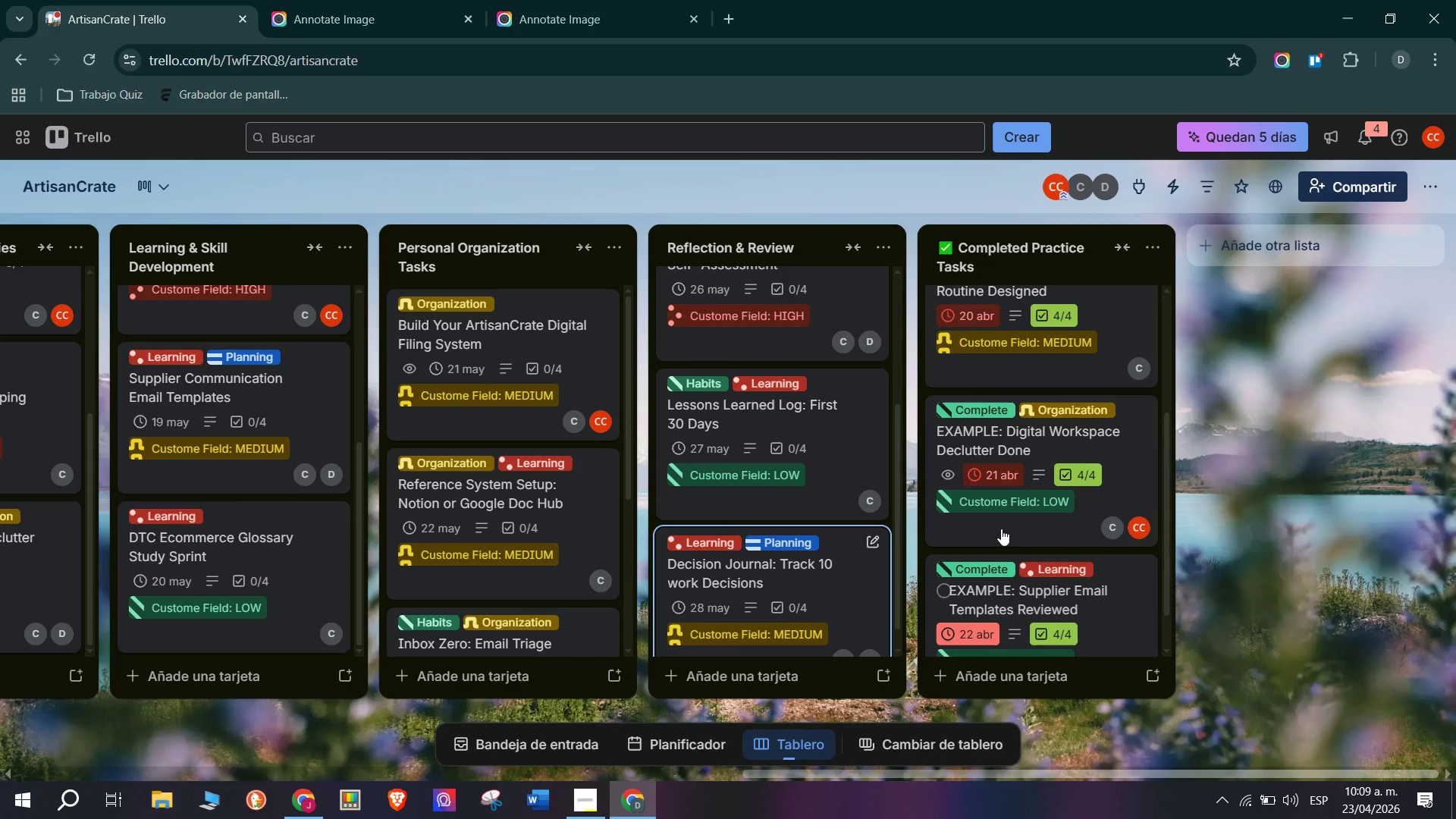 
scroll: coordinate [951, 413], scroll_direction: up, amount: 29.0
 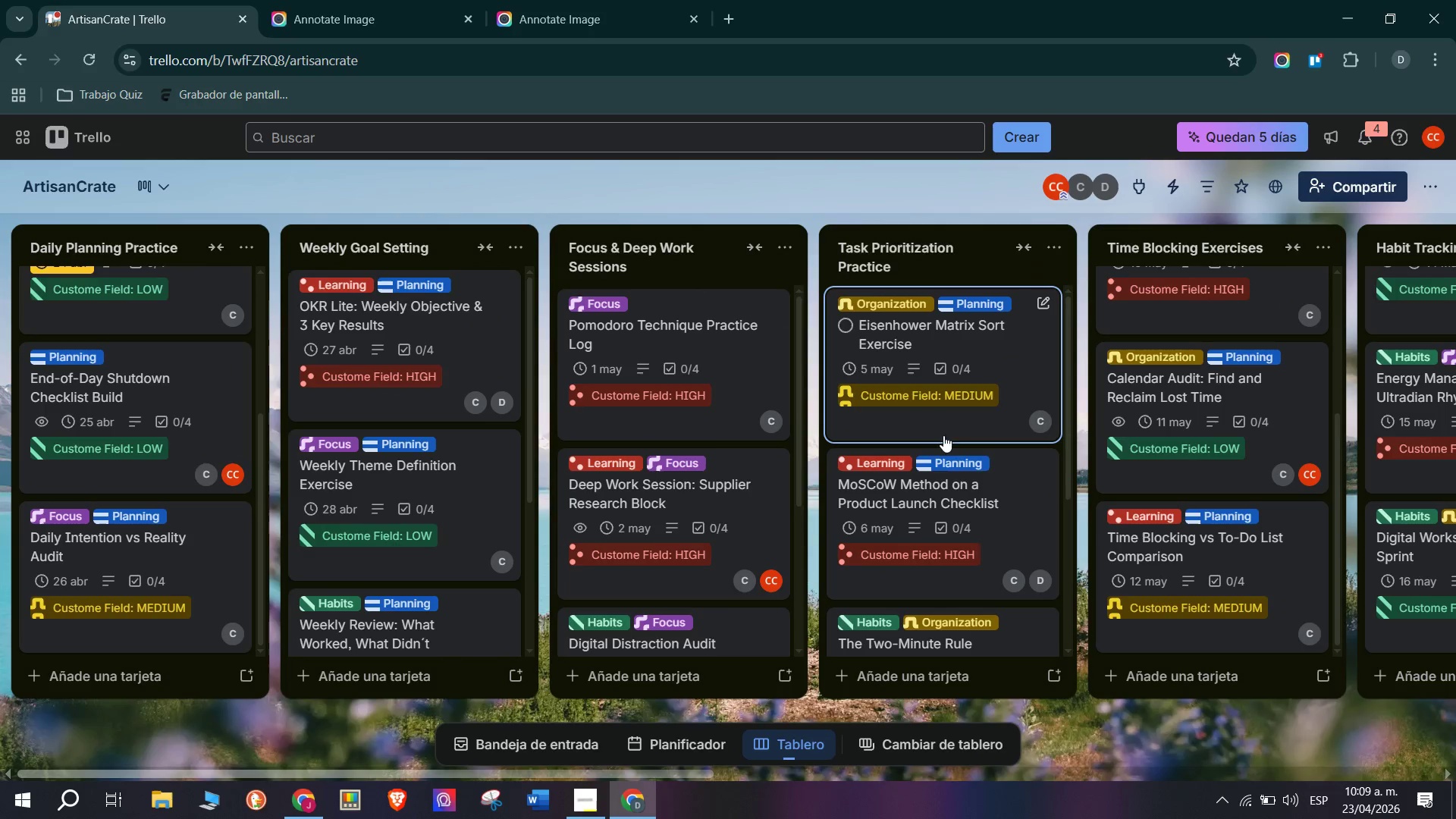 
left_click([582, 811])